 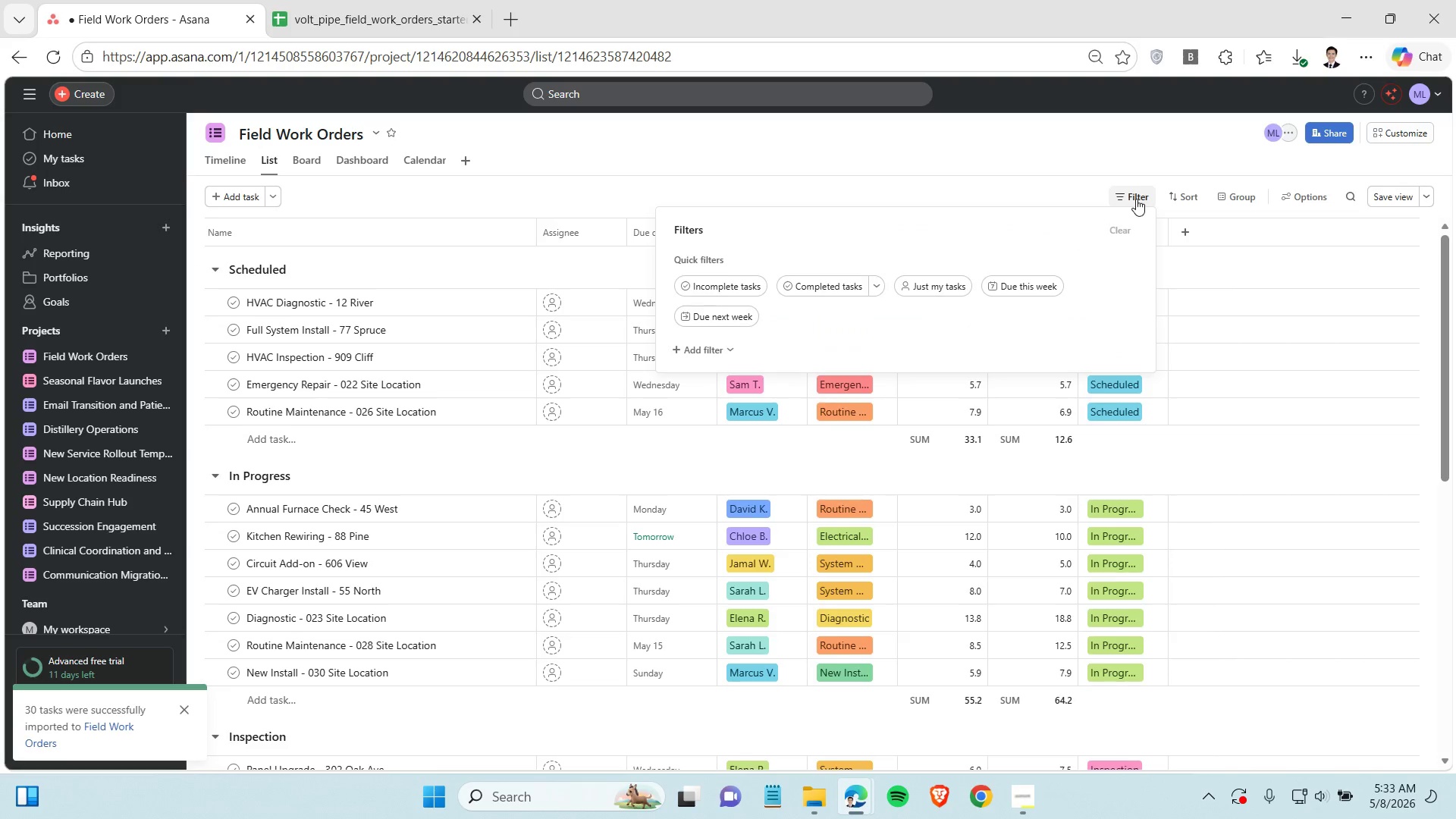 
left_click([1136, 199])
 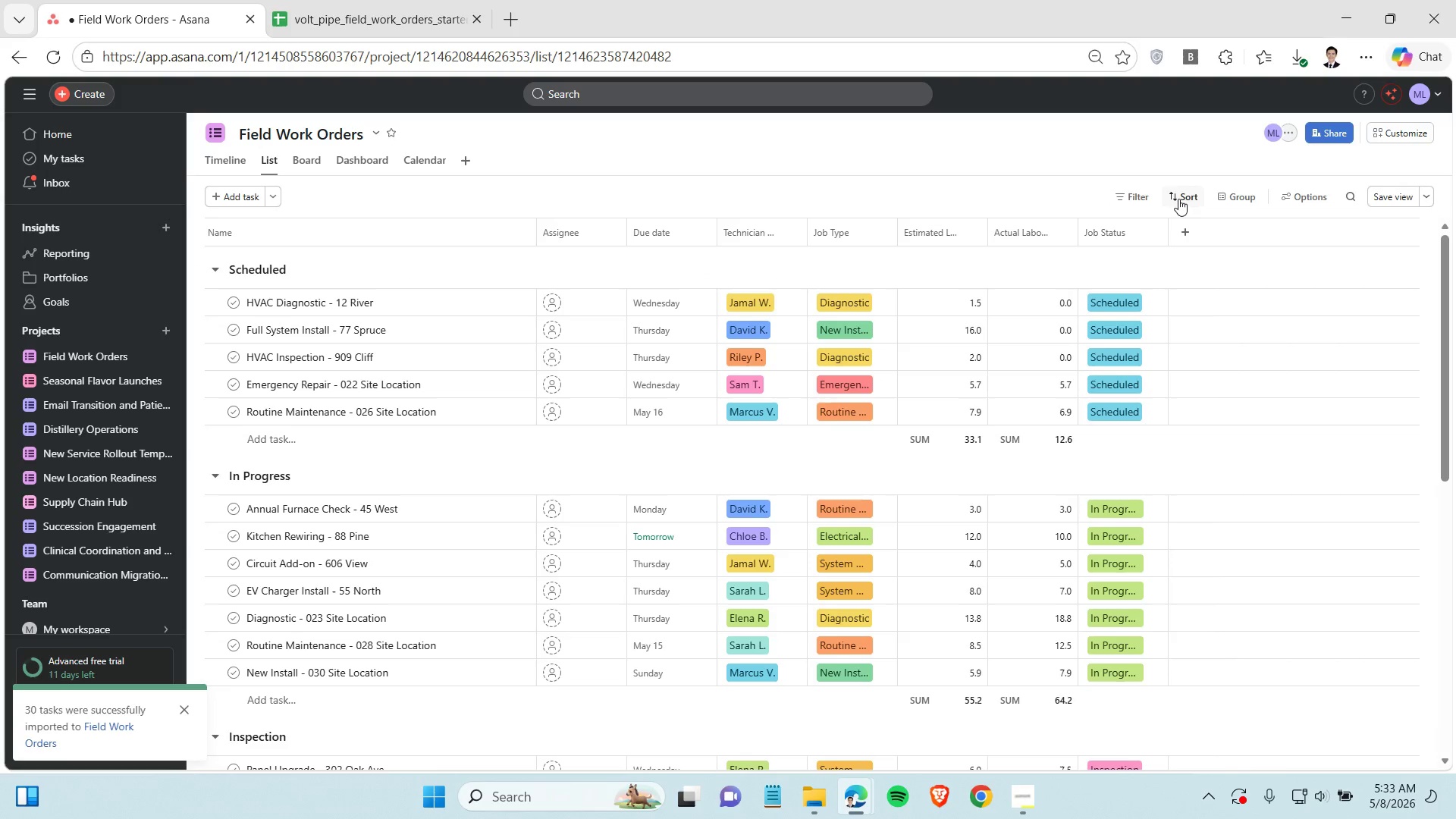 
left_click([1178, 199])
 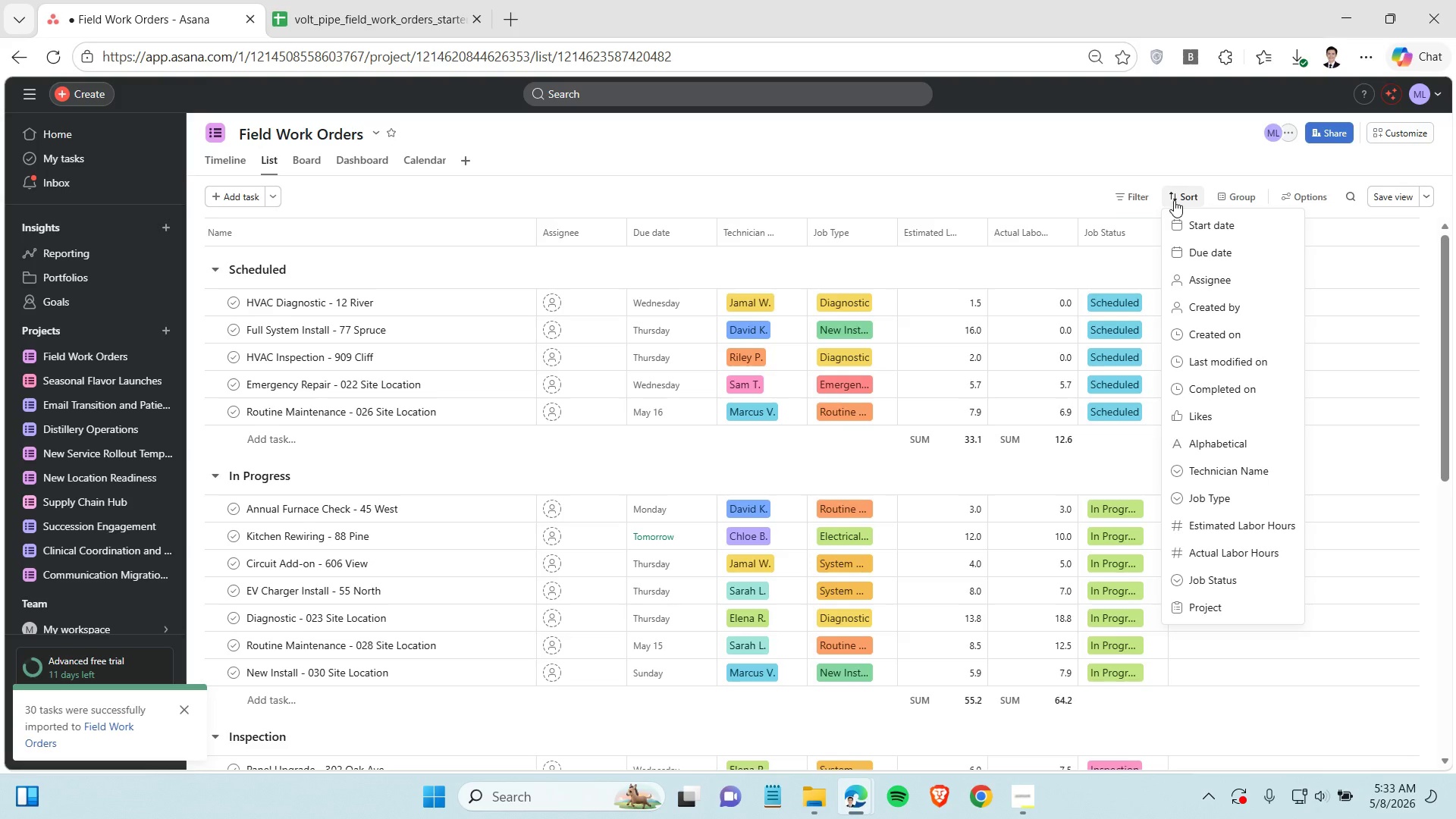 
left_click([990, 160])
 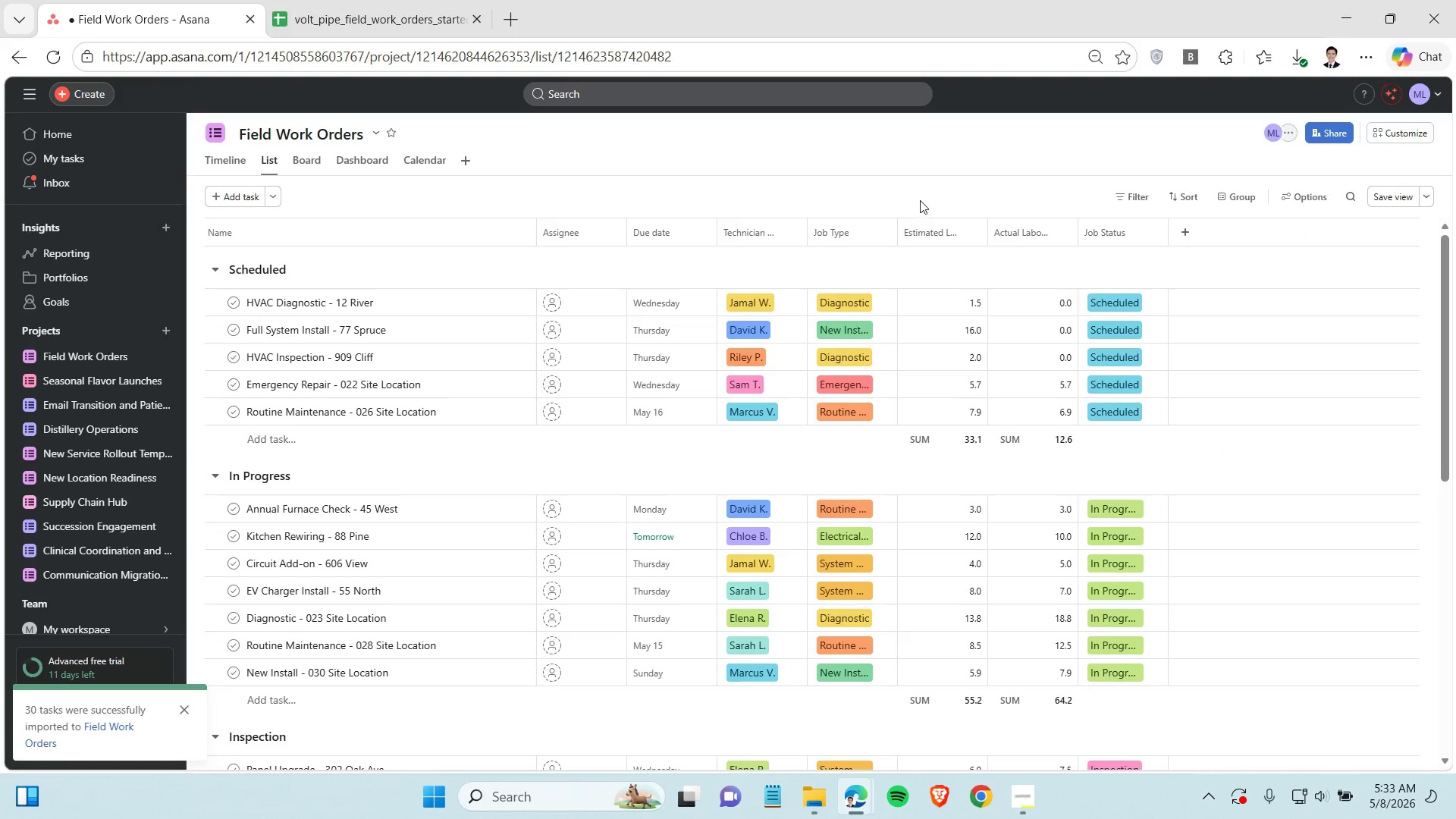 
wait(11.47)
 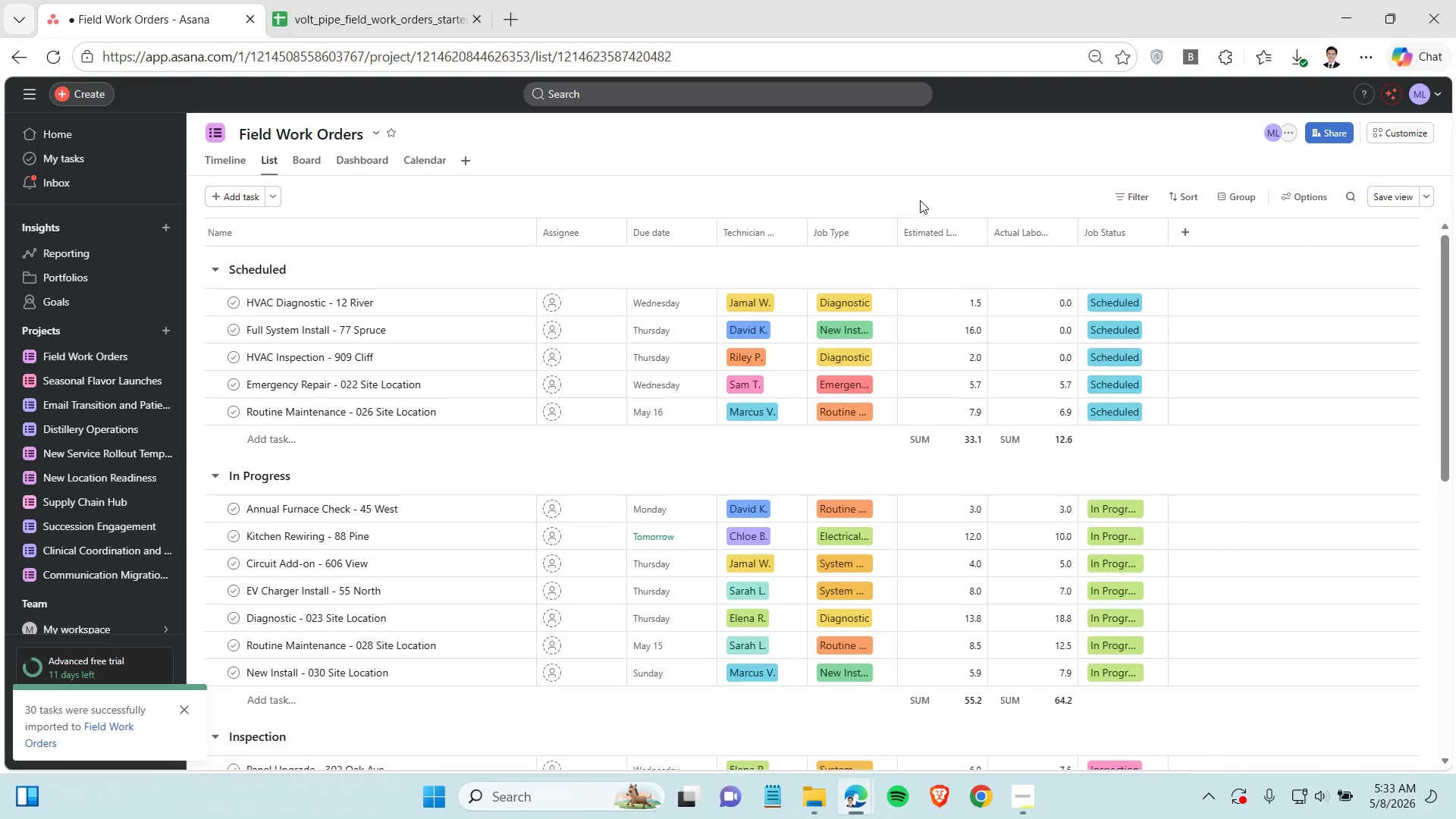 
scroll: coordinate [455, 507], scroll_direction: down, amount: 11.0
 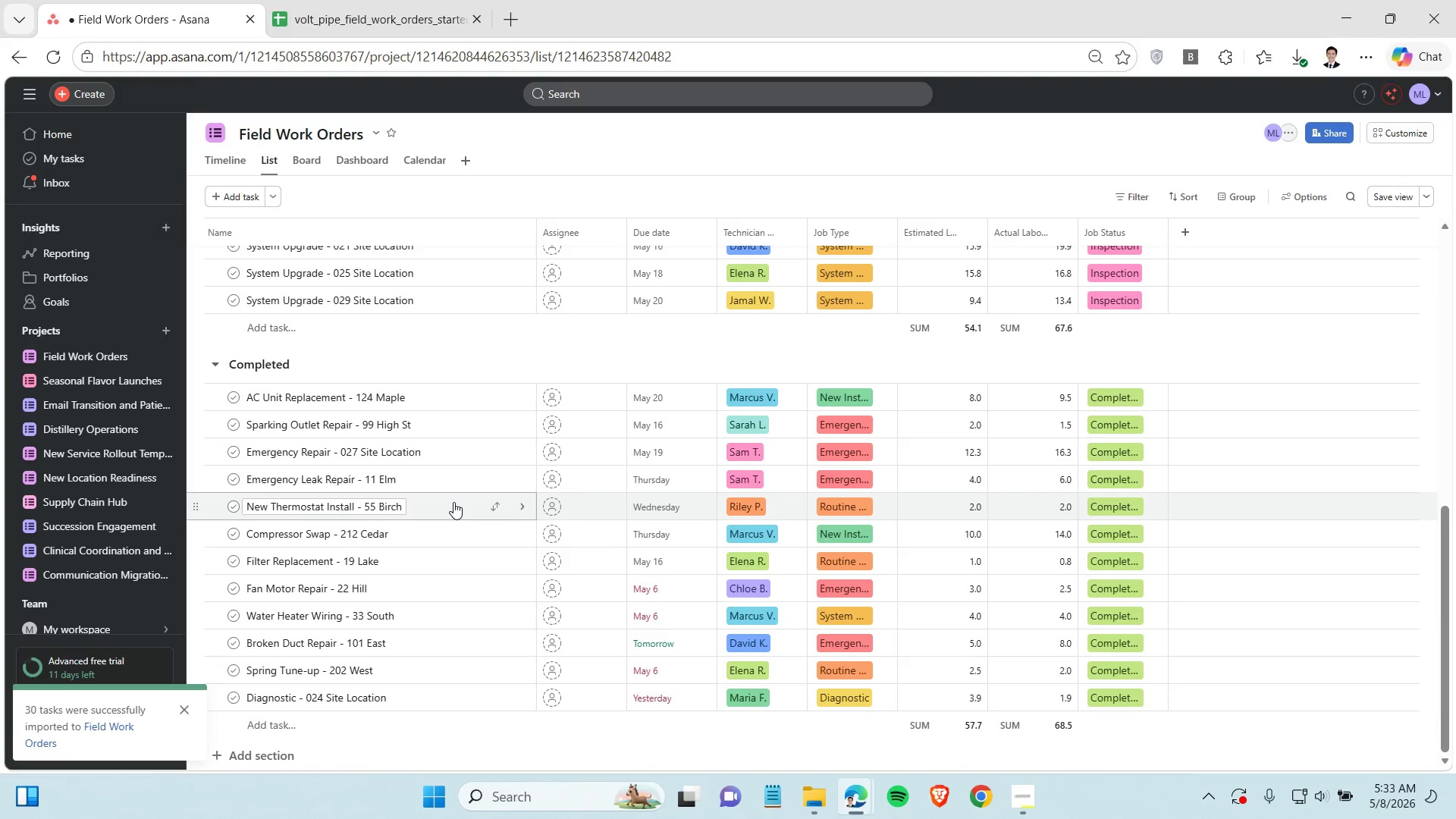 
scroll: coordinate [452, 497], scroll_direction: up, amount: 10.0
 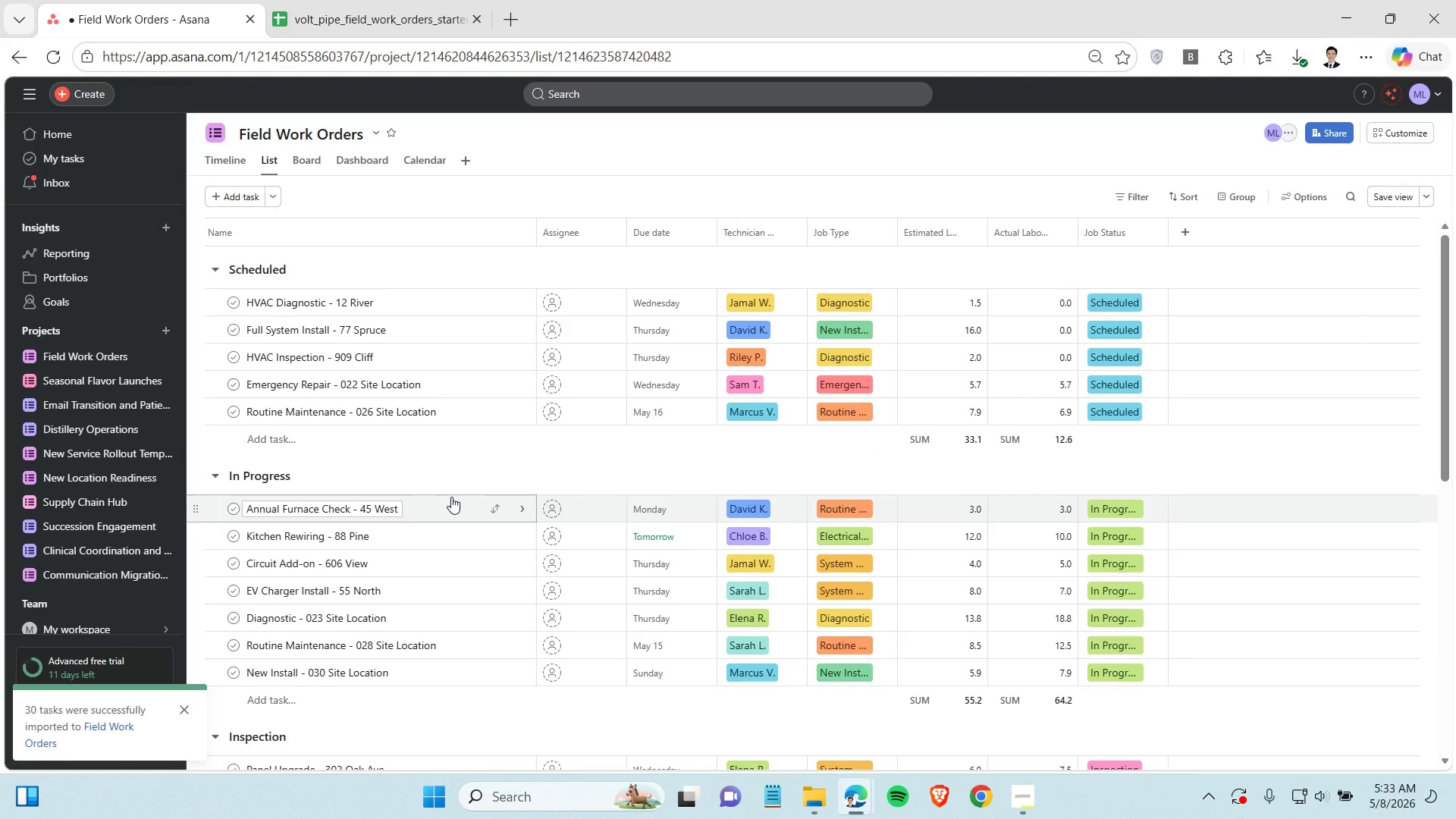 
left_click([428, 444])
 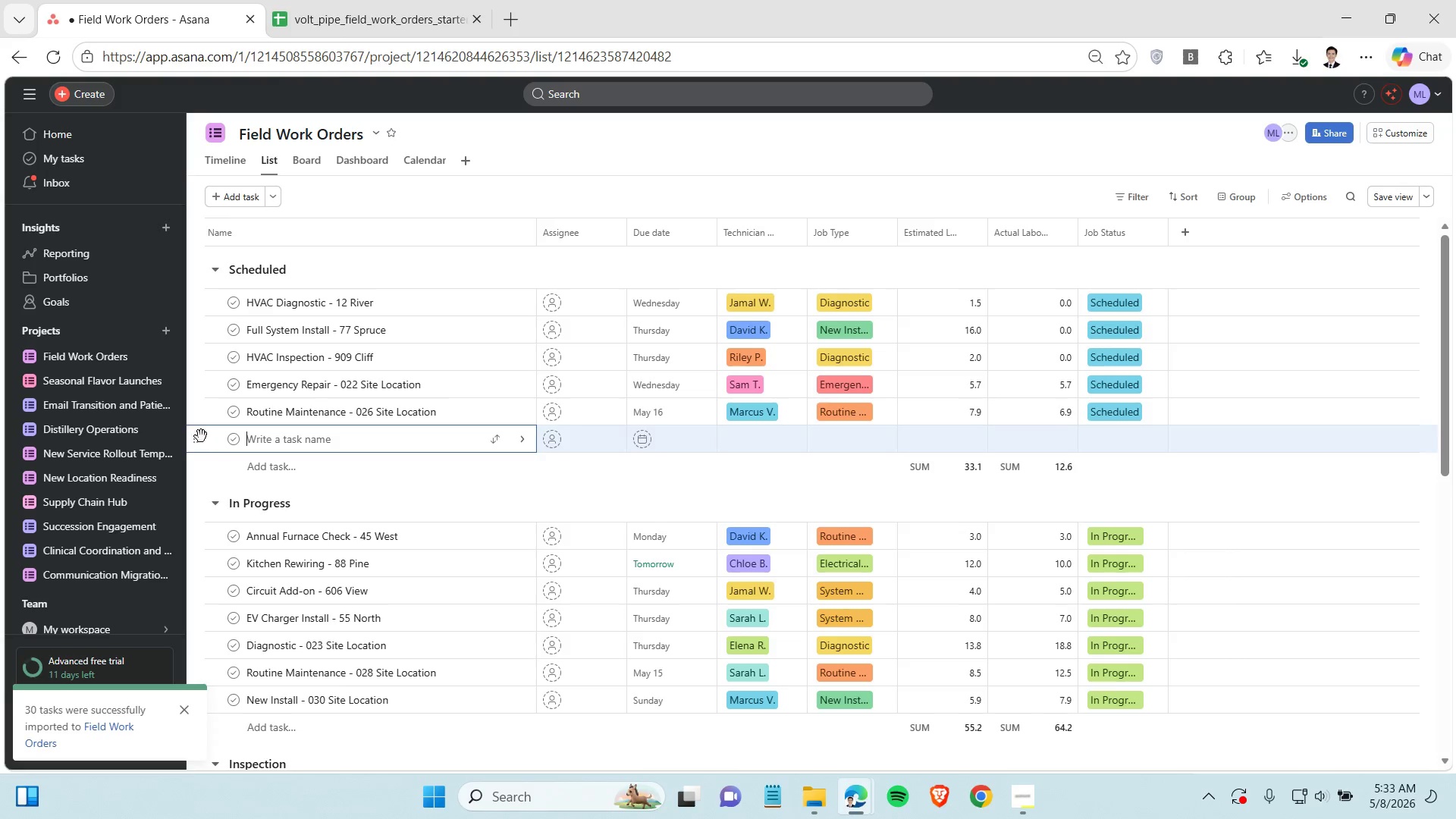 
left_click([201, 436])
 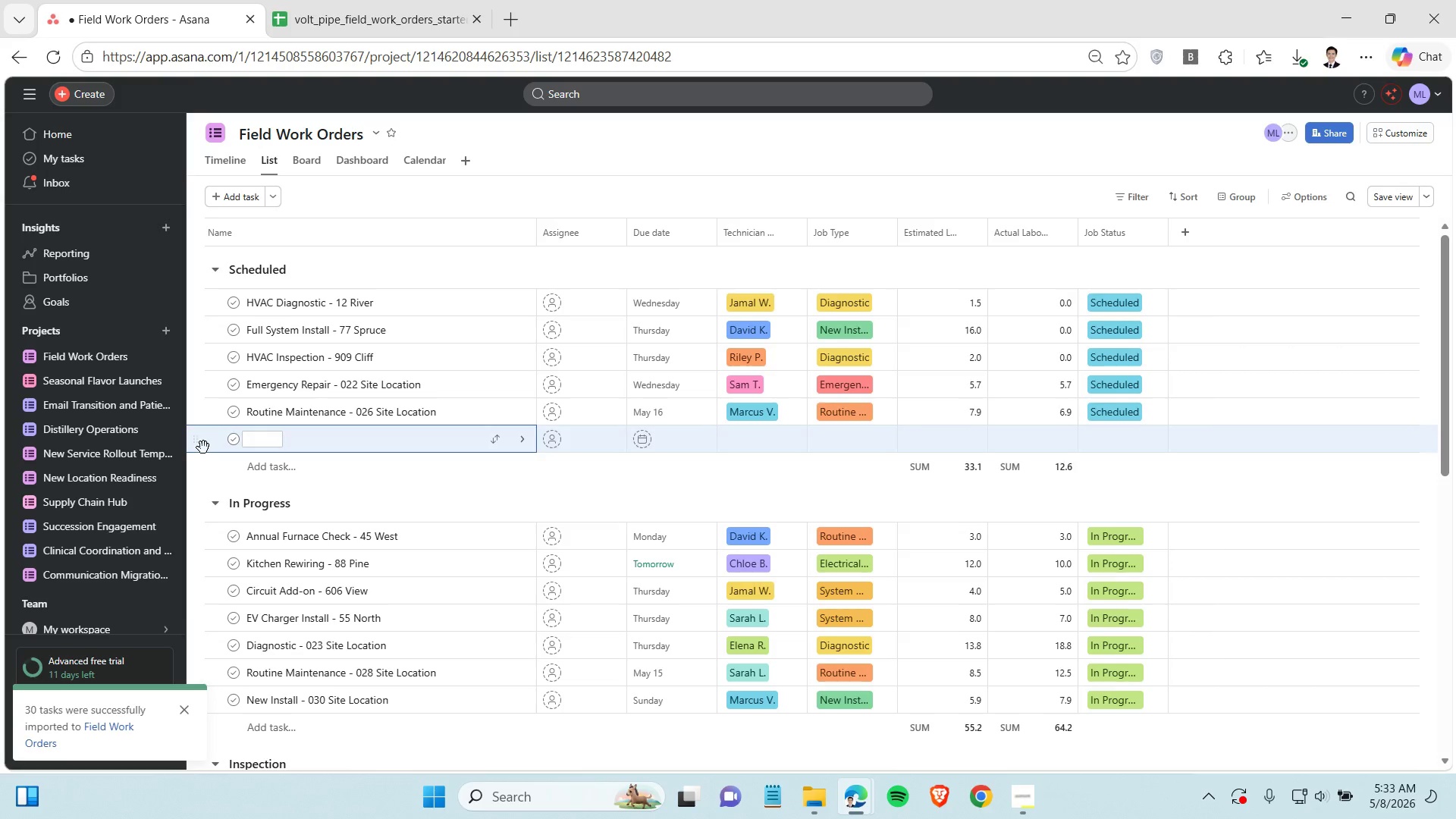 
left_click([201, 442])
 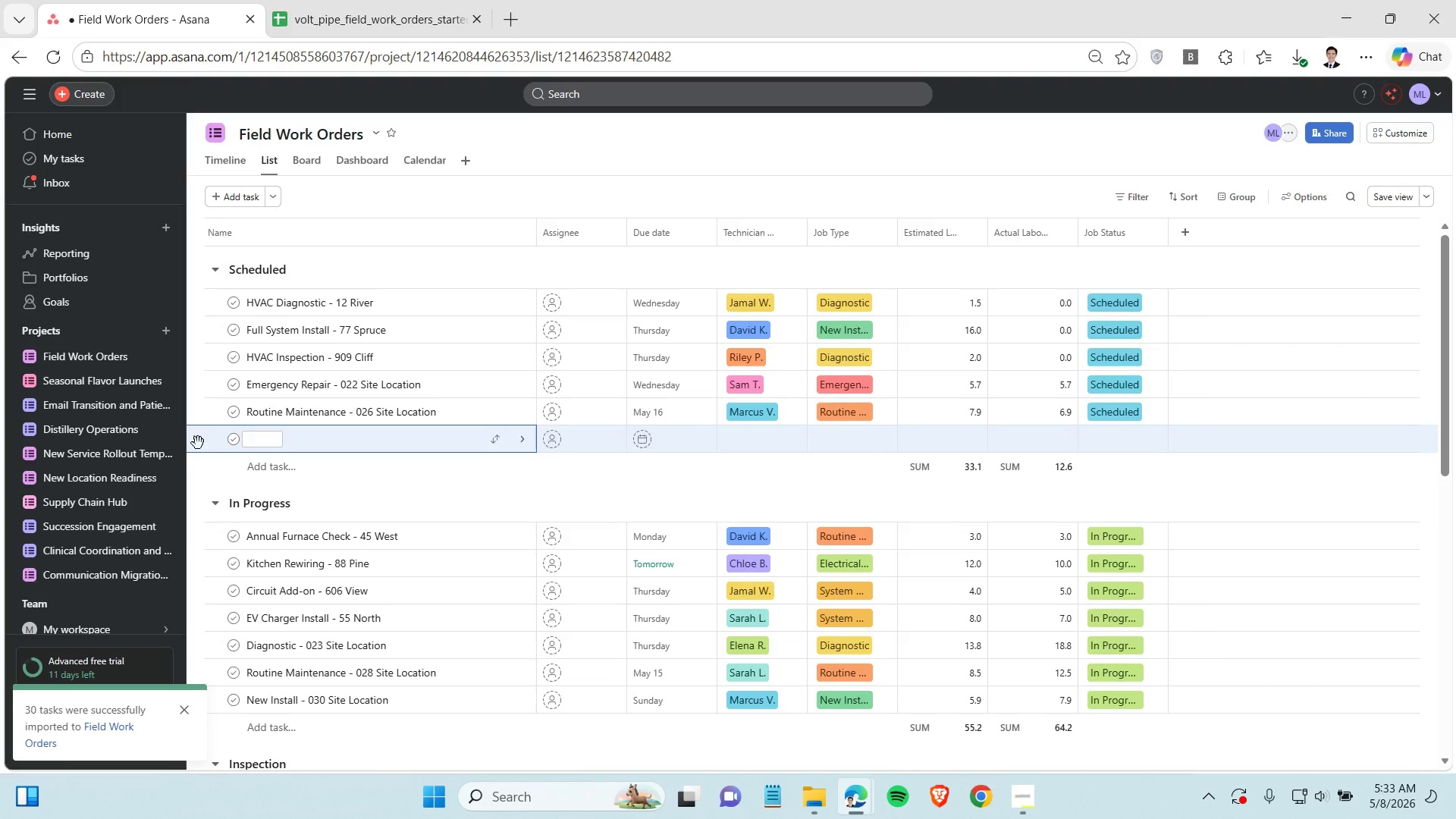 
left_click([199, 448])
 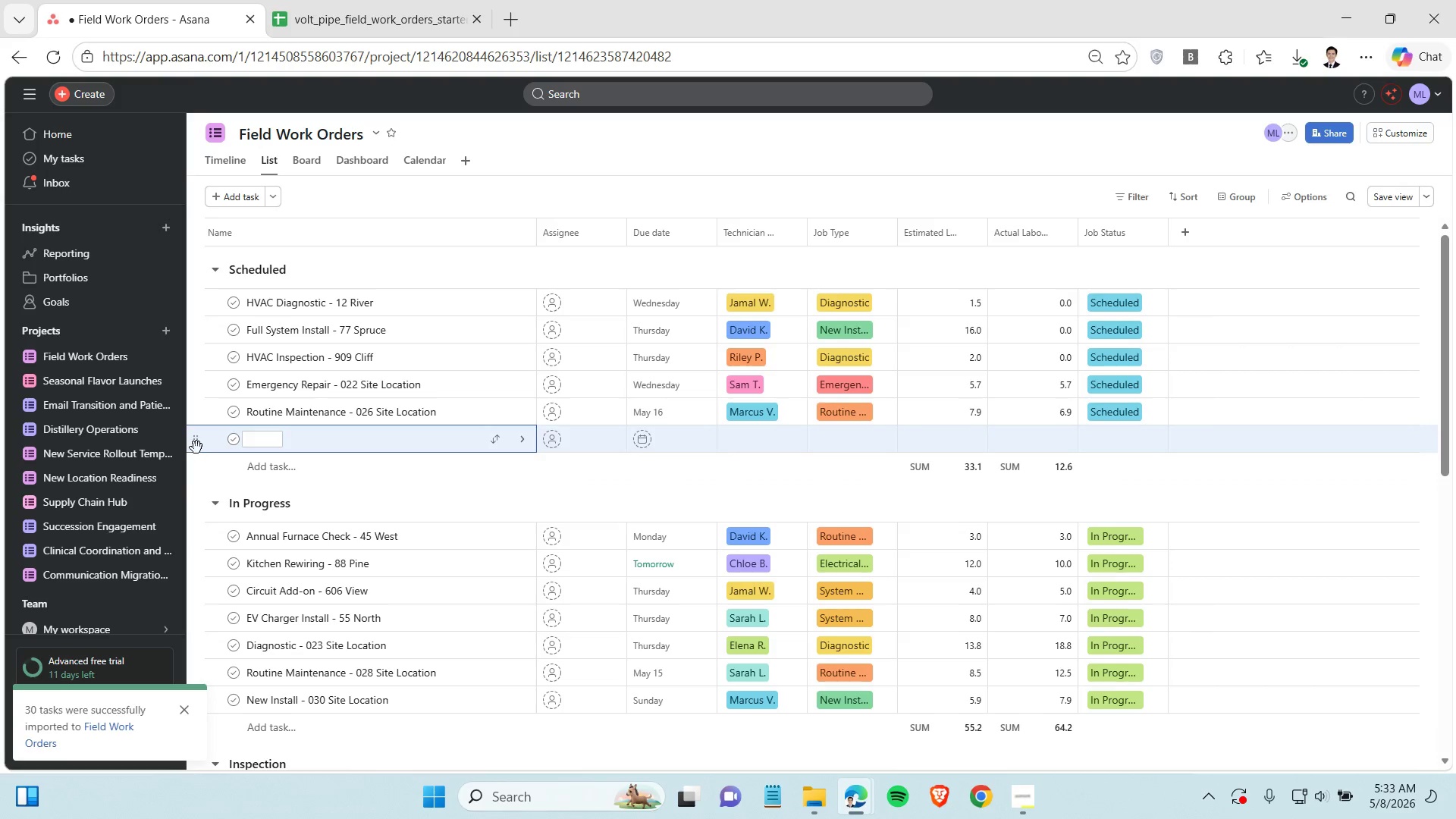 
left_click([197, 445])
 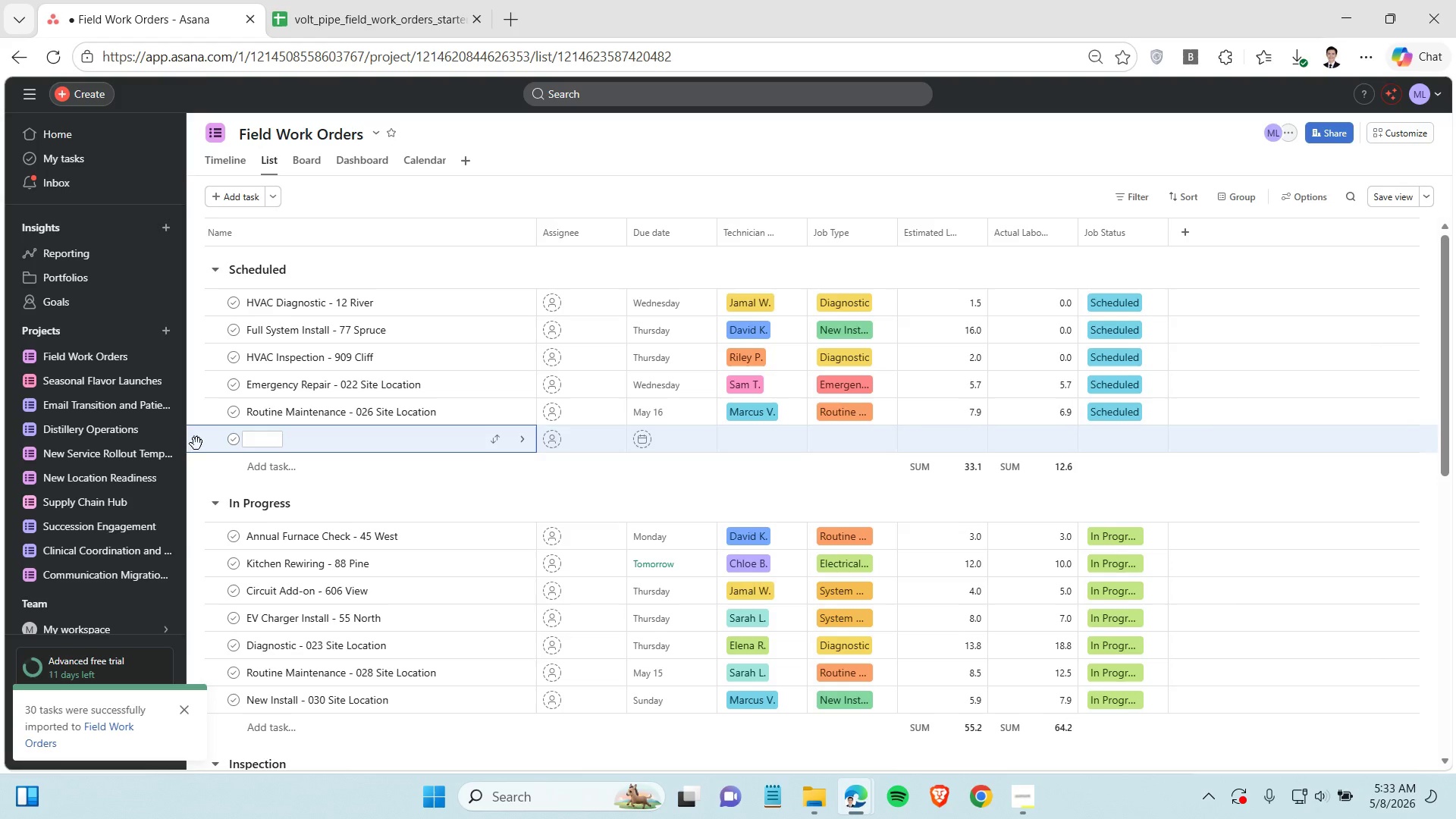 
left_click([196, 442])
 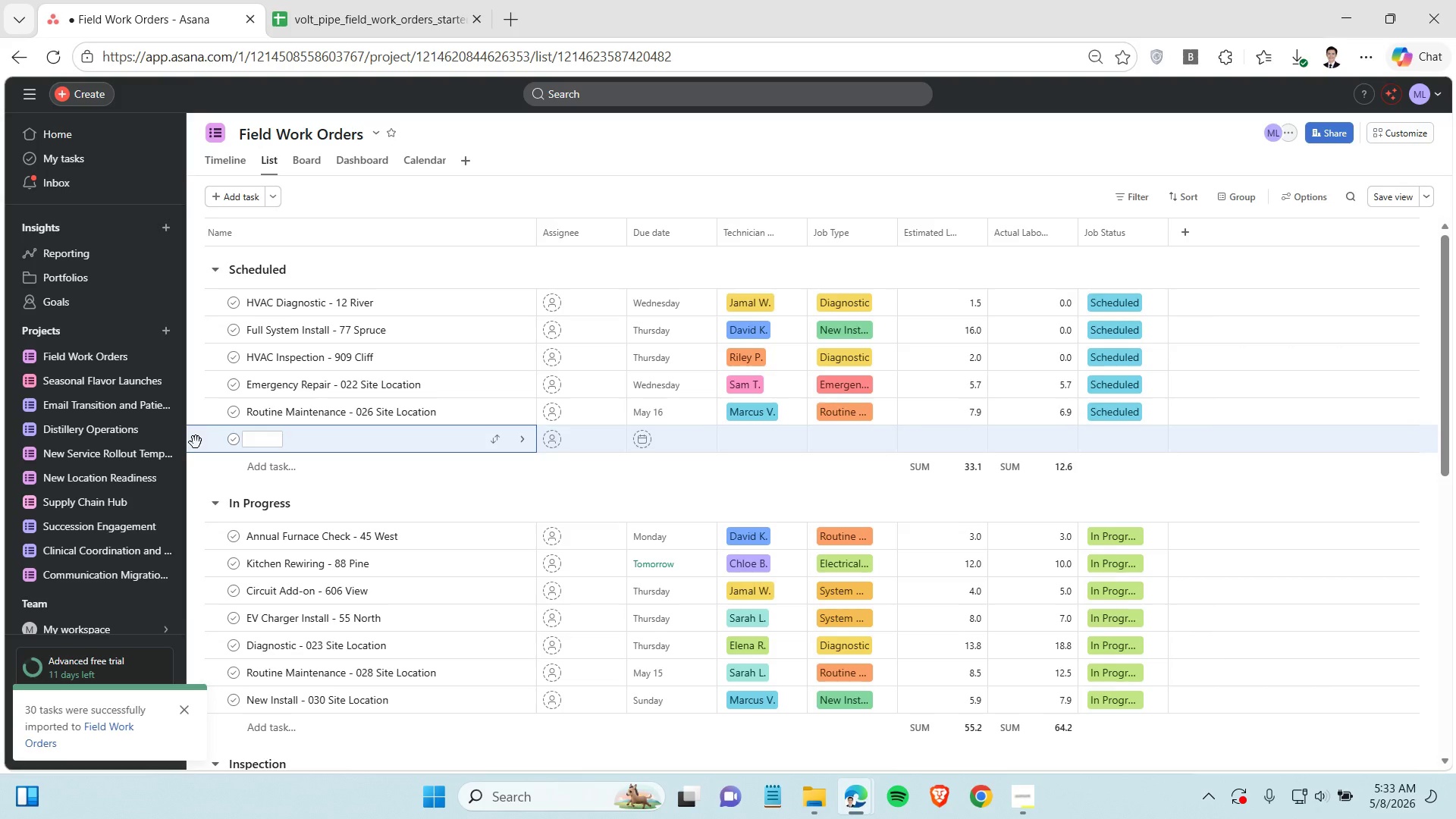 
left_click([196, 442])
 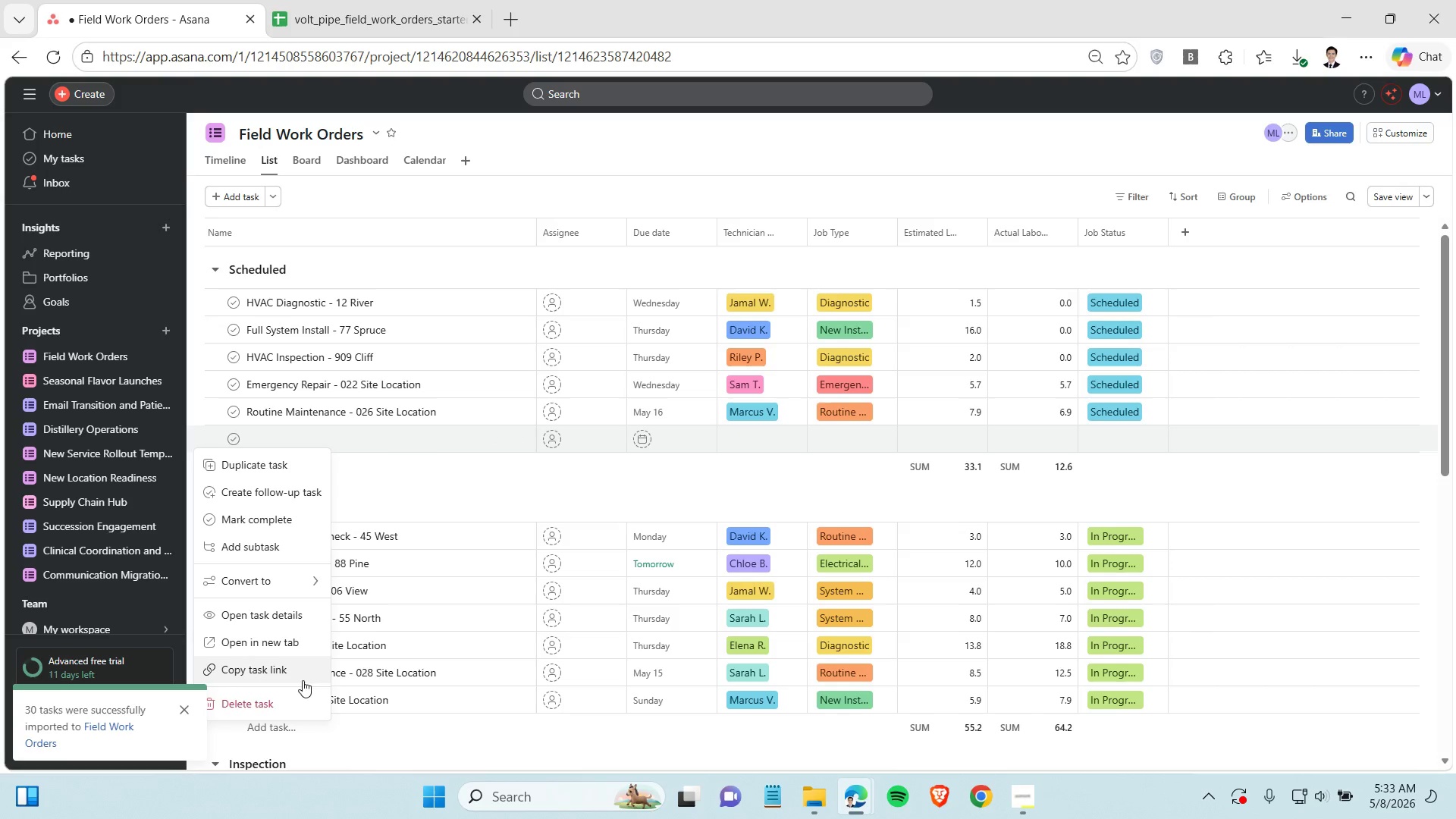 
left_click([299, 694])
 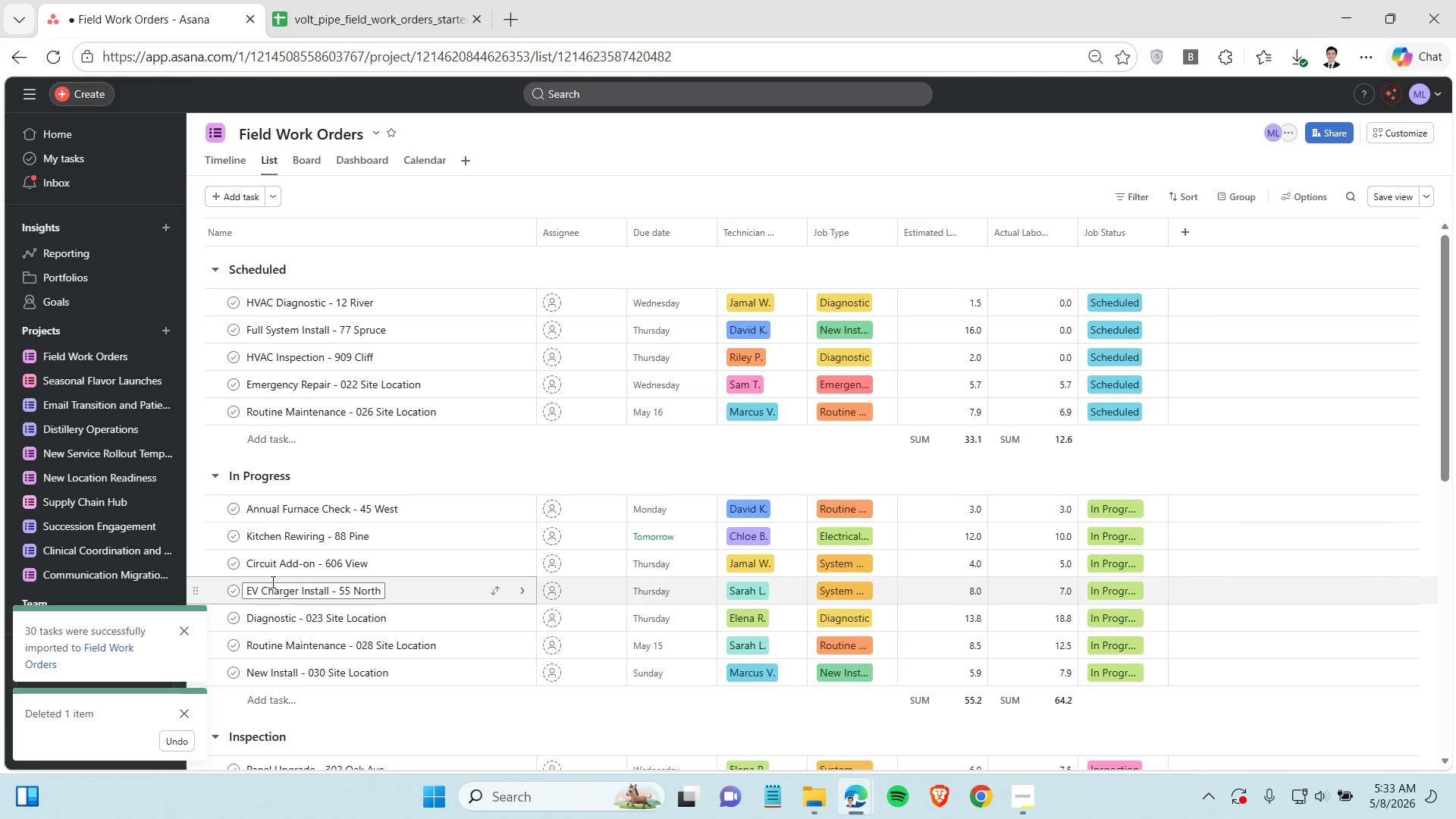 
wait(5.75)
 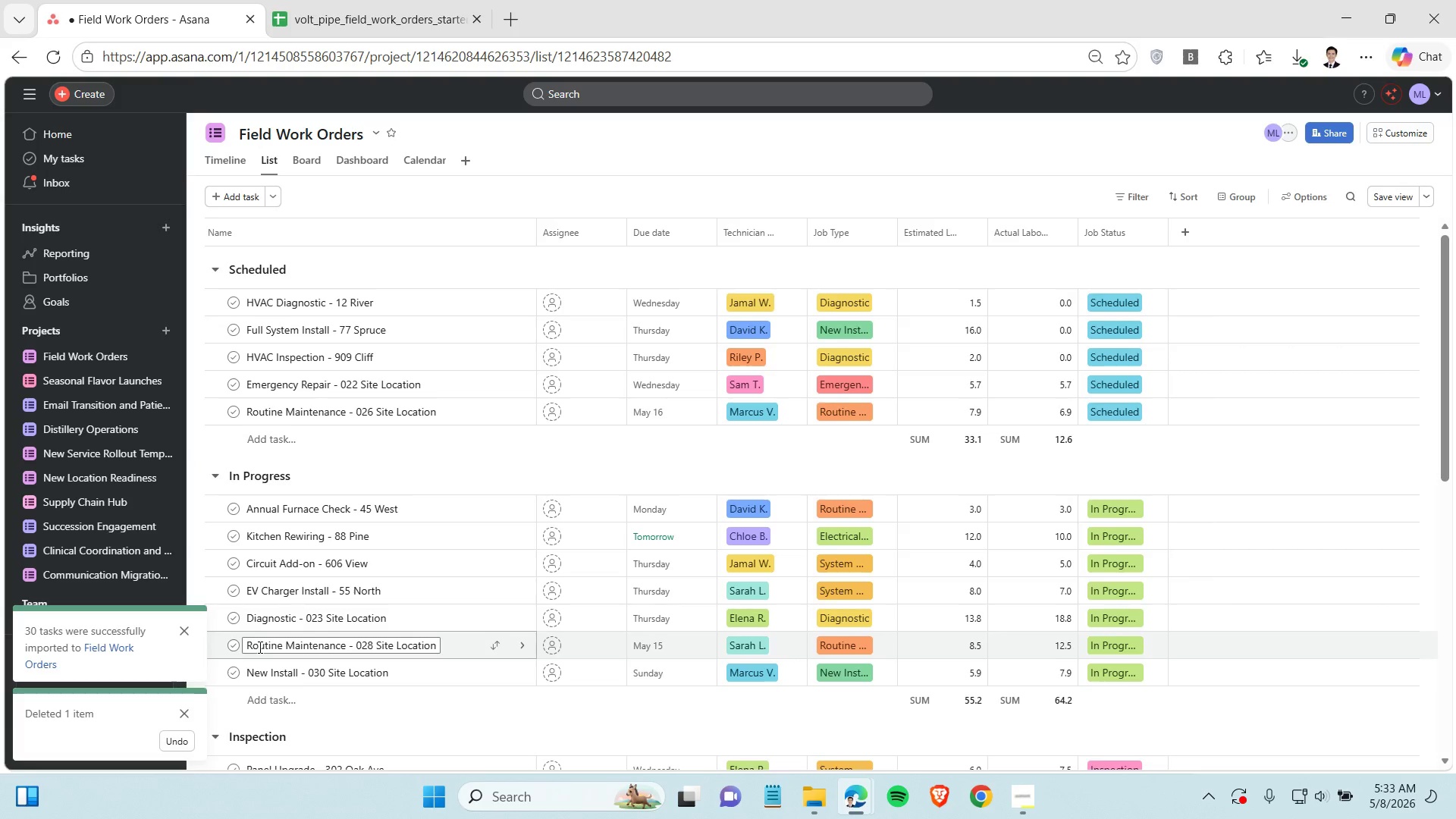 
left_click([417, 164])
 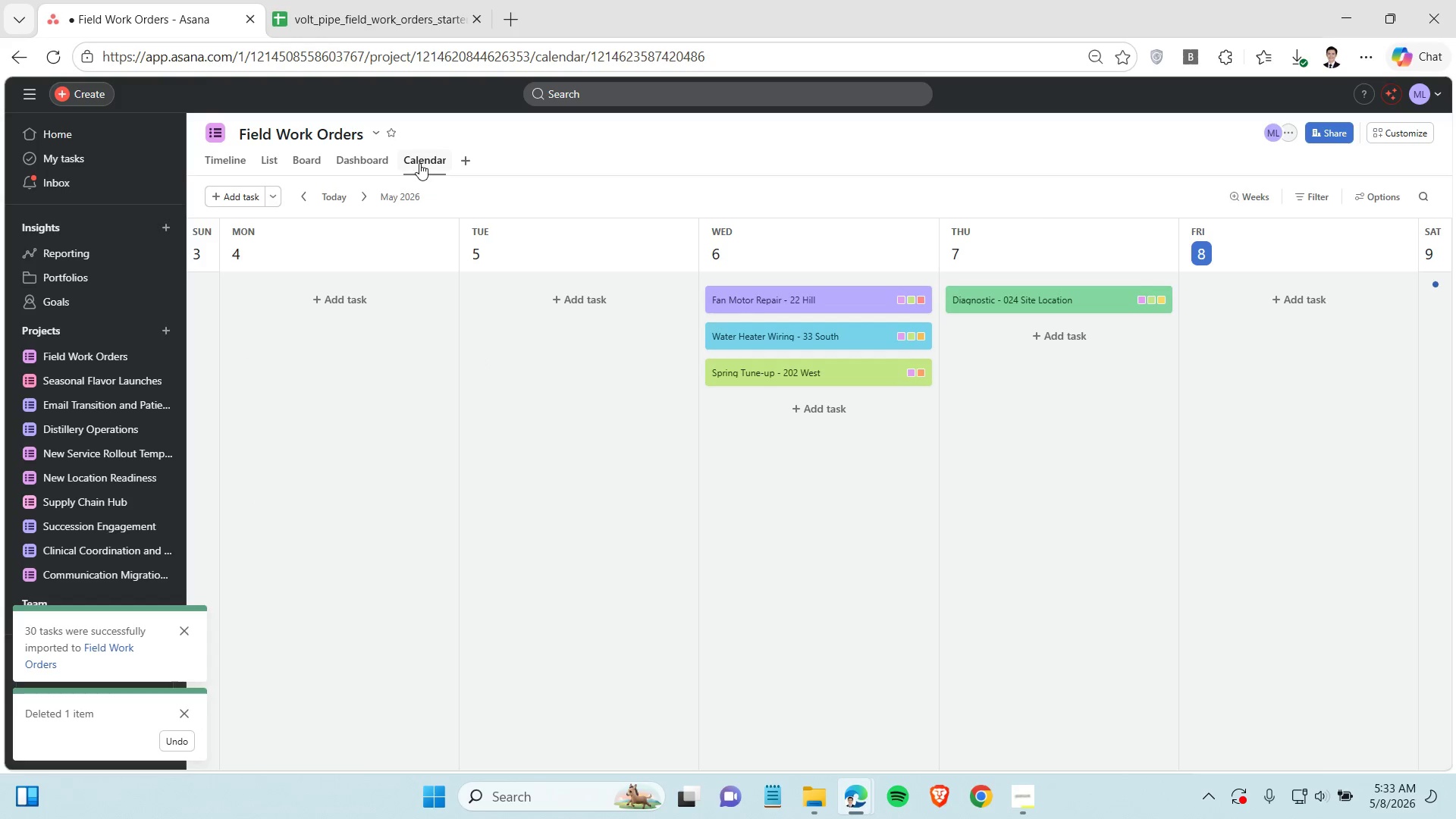 
left_click_drag(start_coordinate=[419, 163], to_coordinate=[307, 172])
 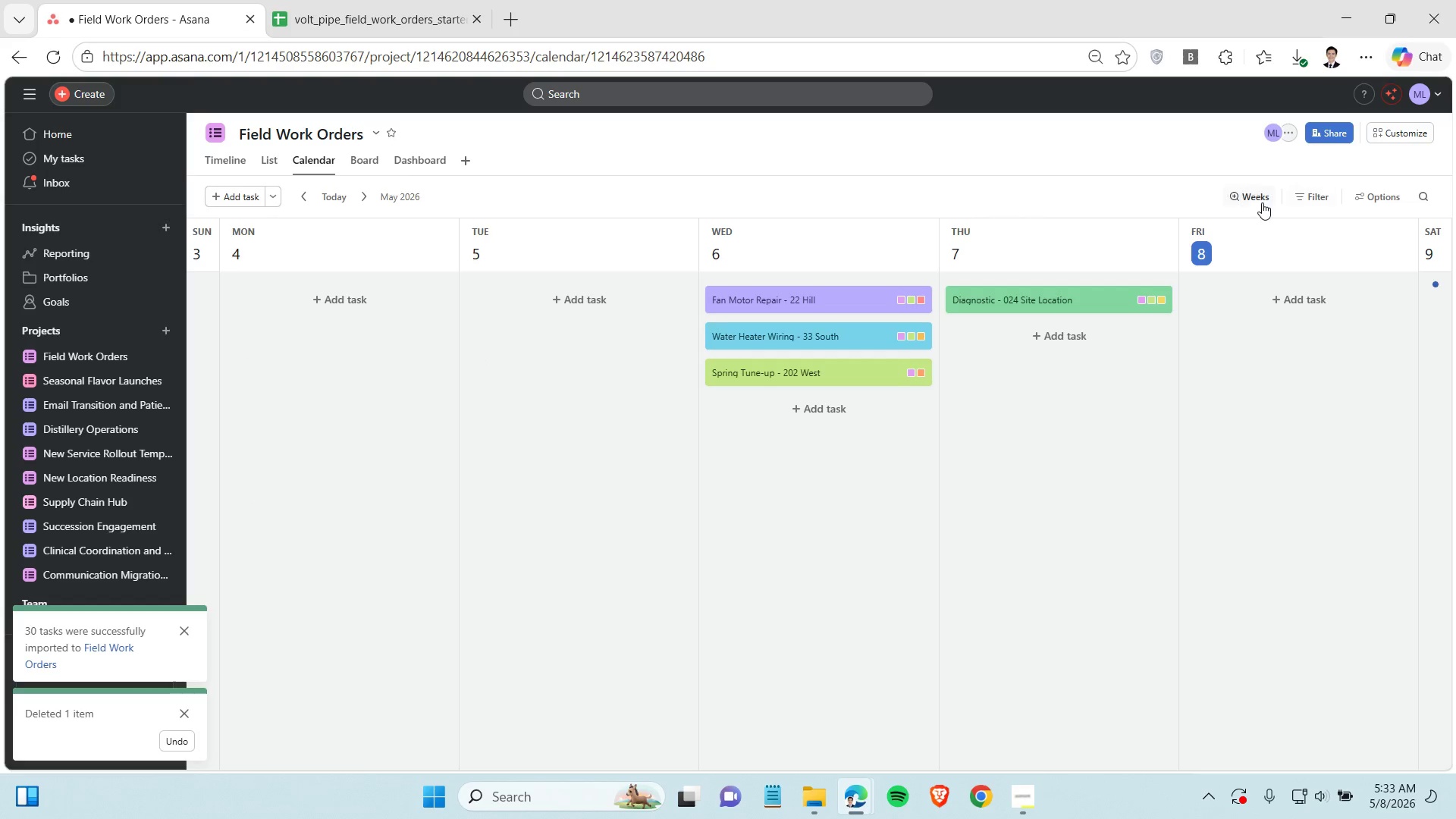 
left_click([1256, 197])
 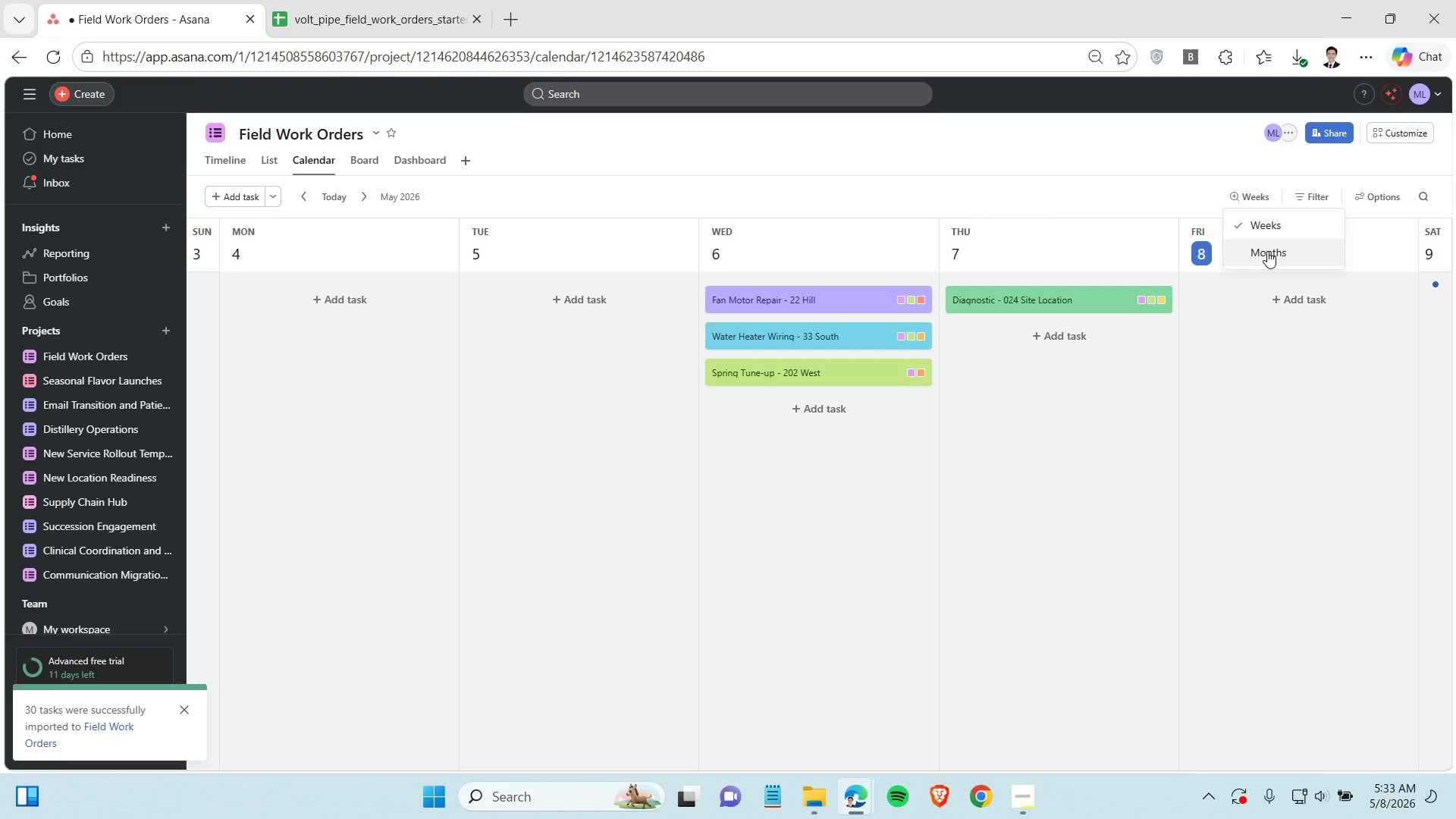 
left_click([1267, 251])
 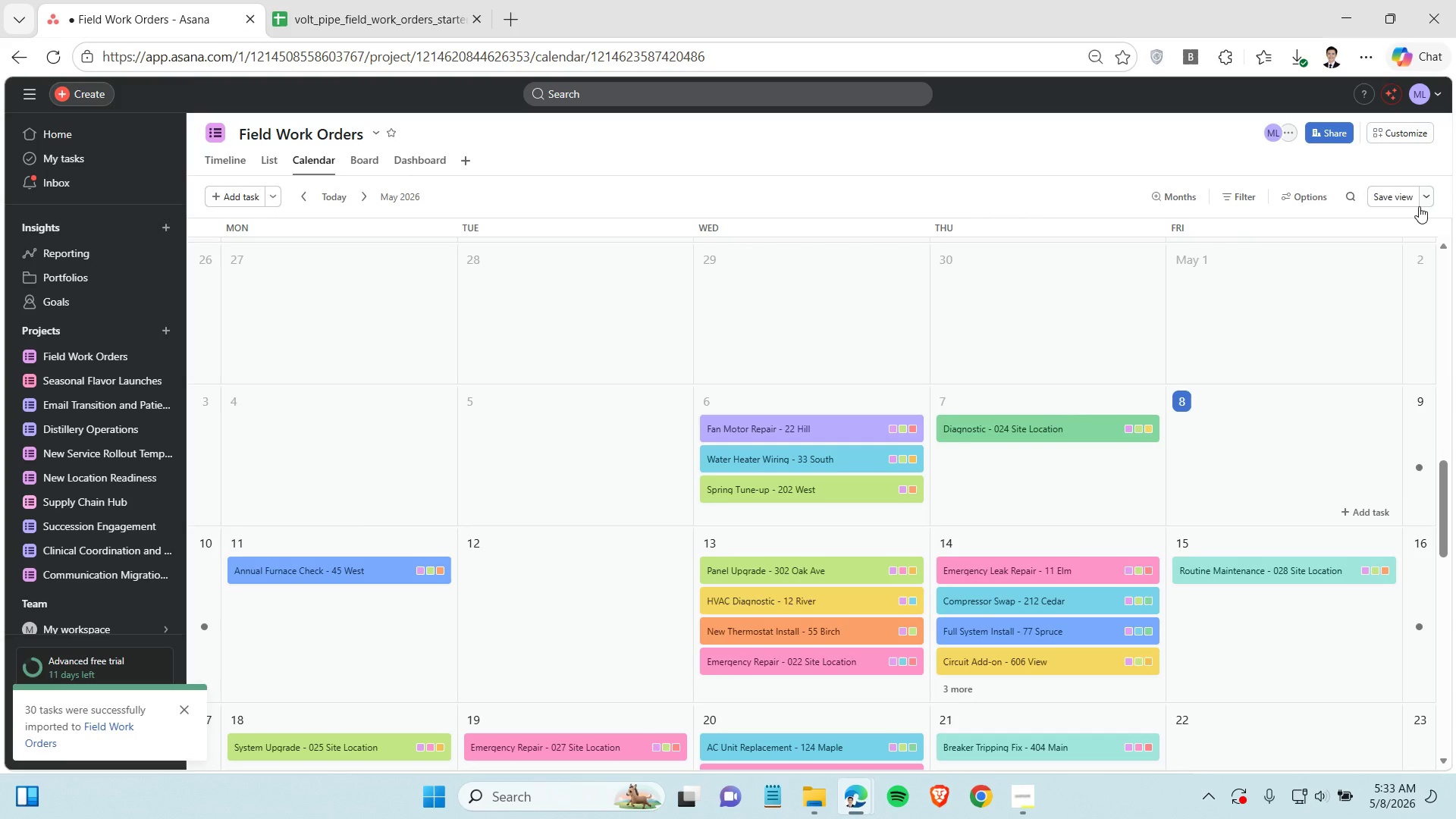 
wait(5.08)
 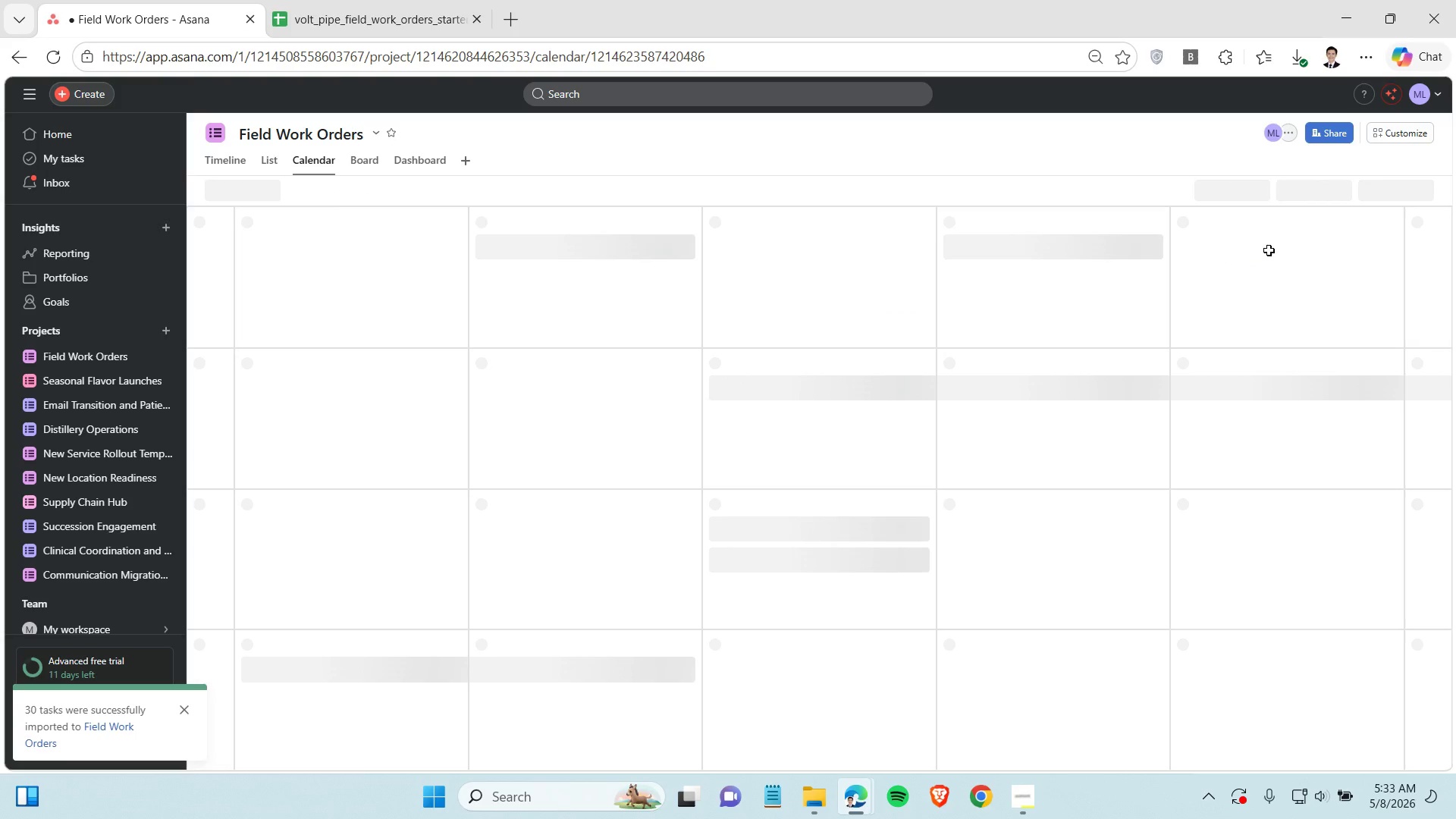 
left_click([1301, 199])
 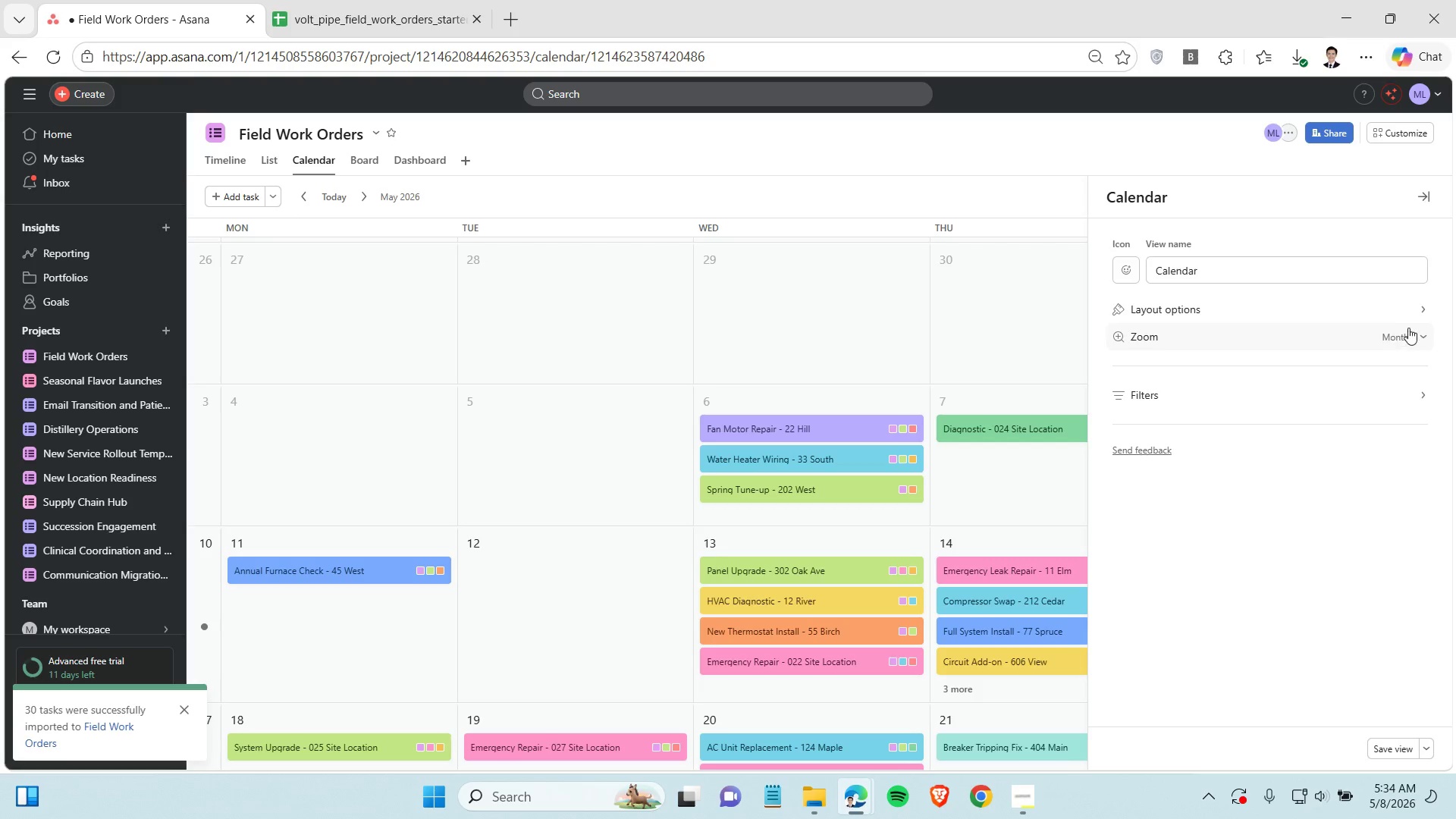 
left_click([1416, 309])
 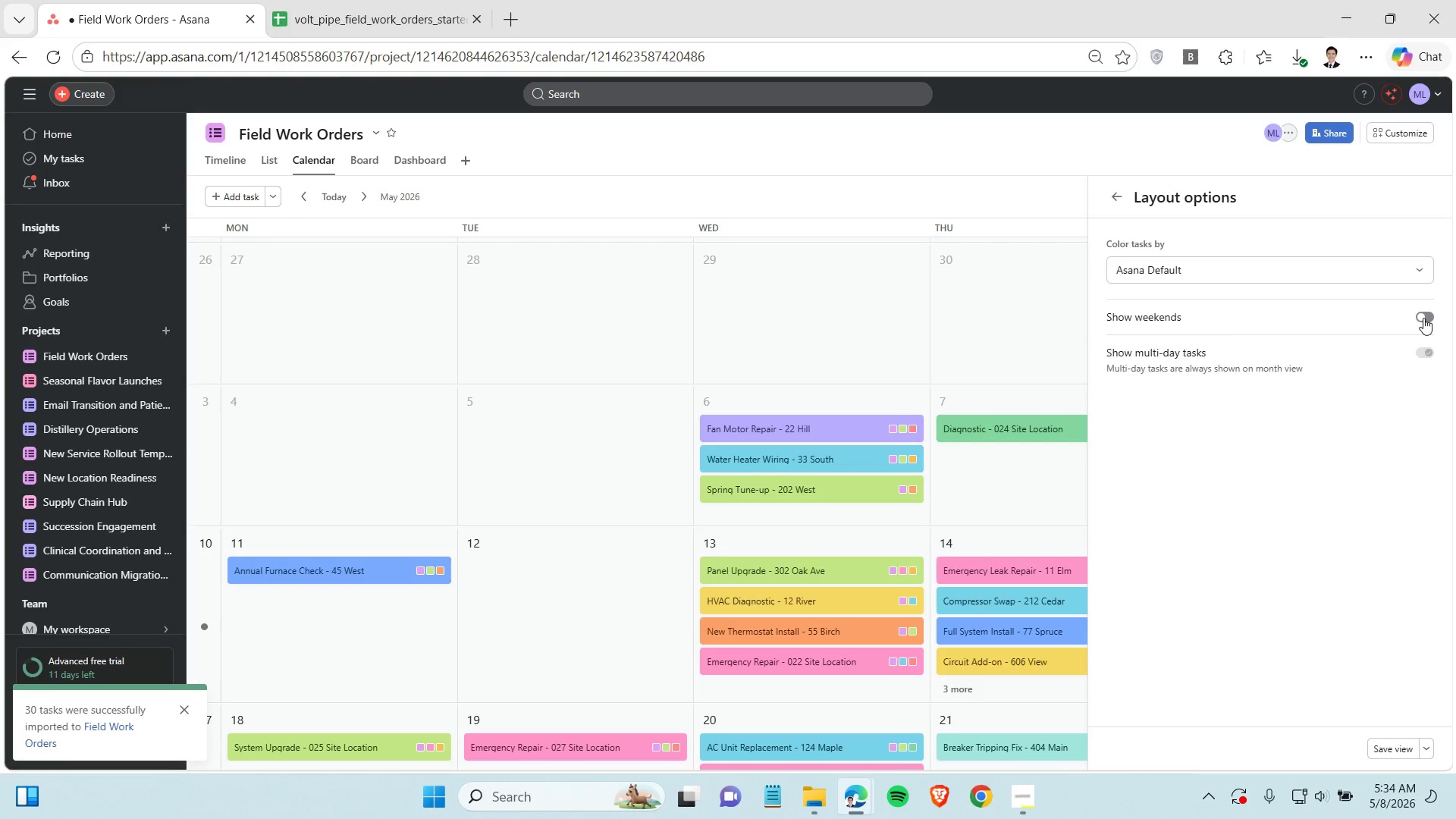 
left_click([1423, 317])
 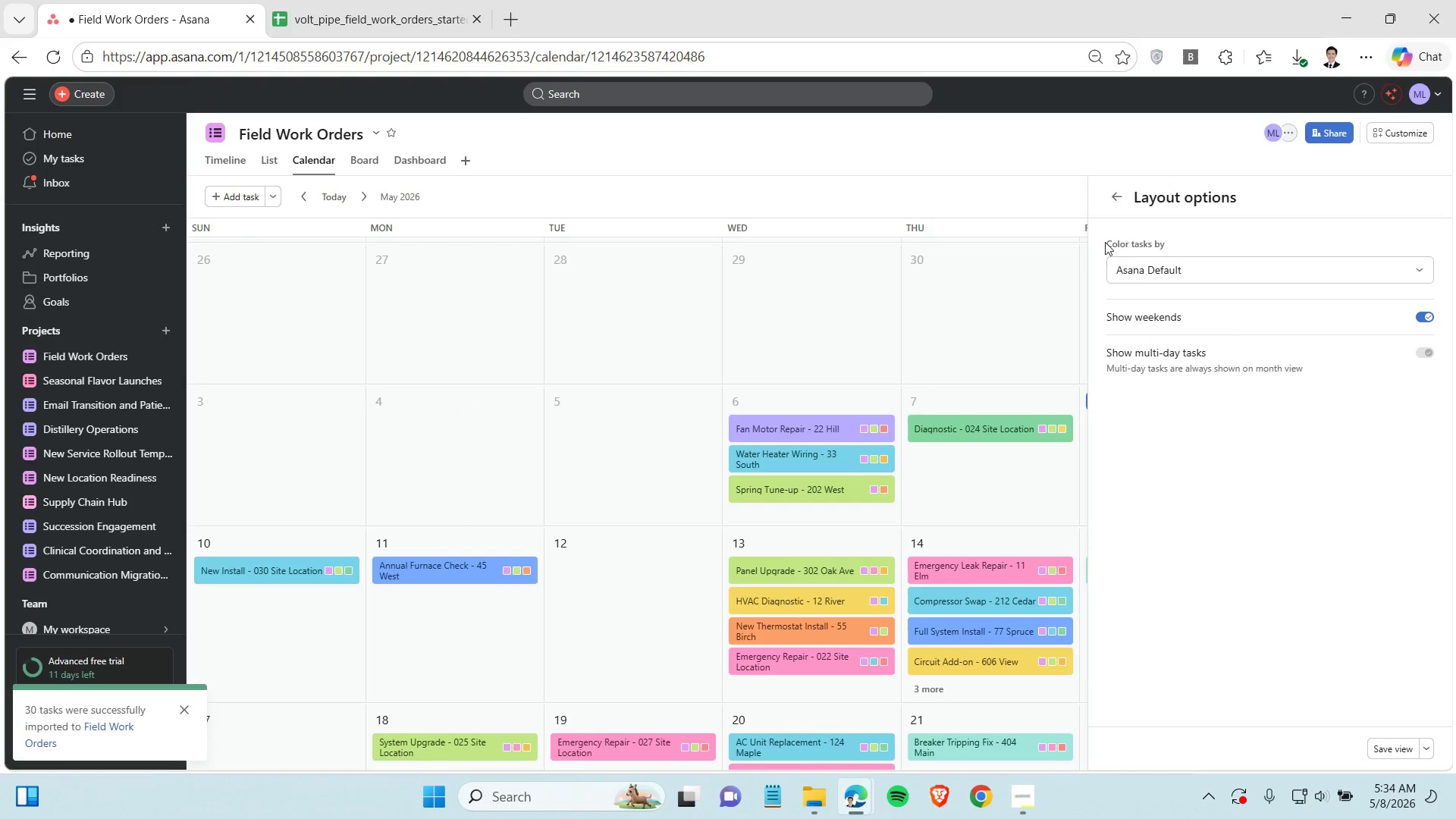 
left_click([1114, 199])
 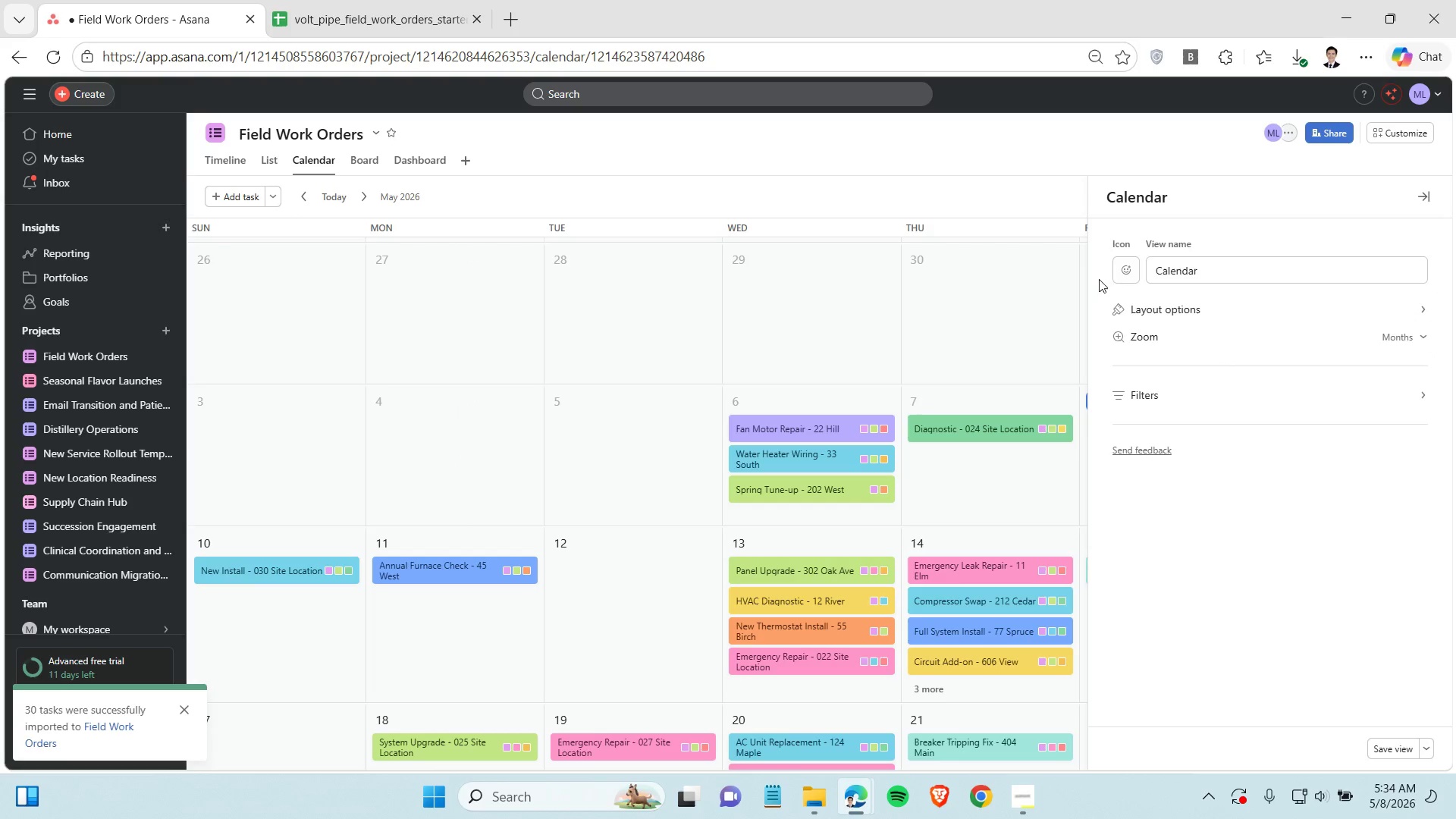 
left_click([1053, 306])
 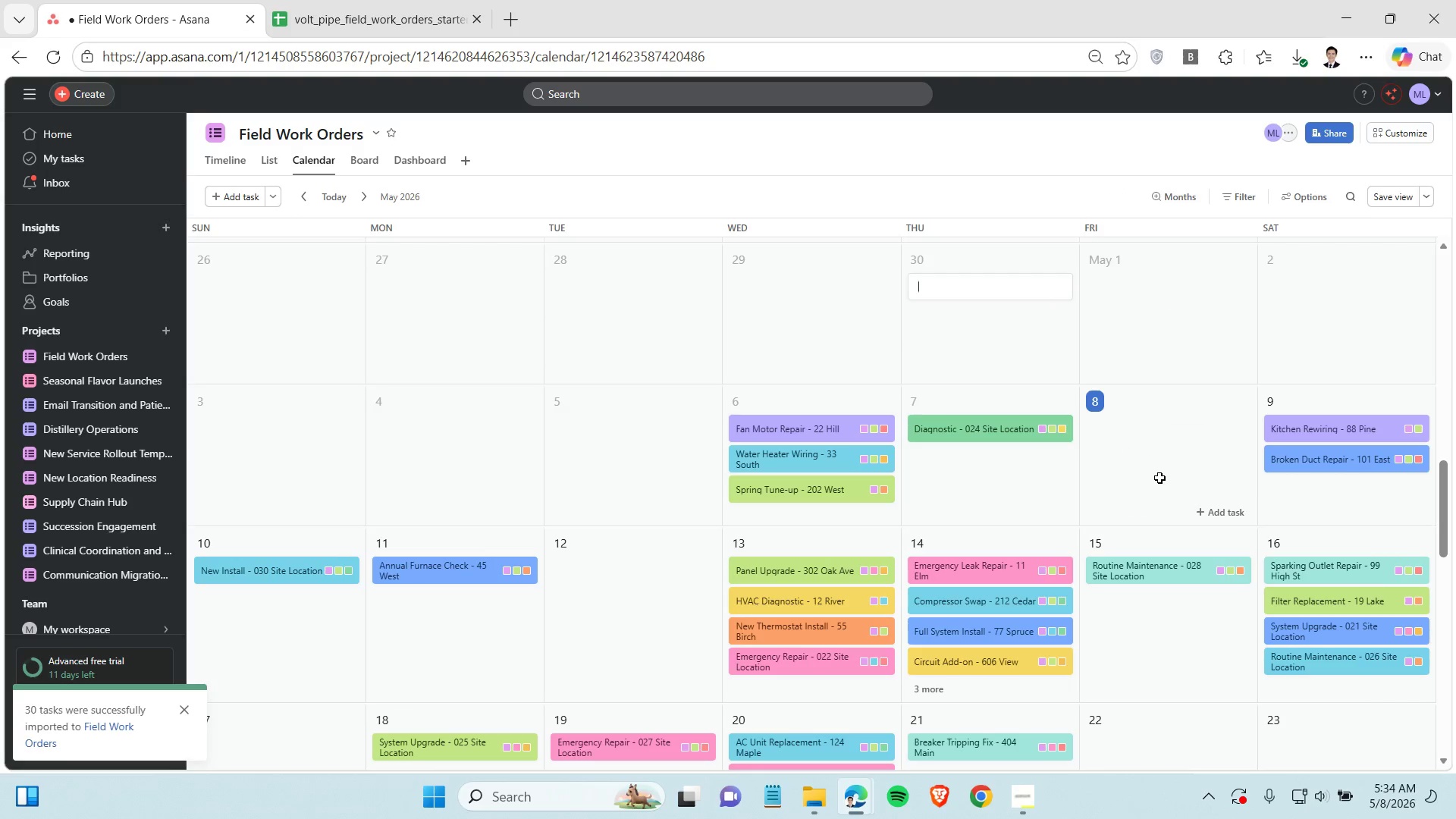 
wait(7.42)
 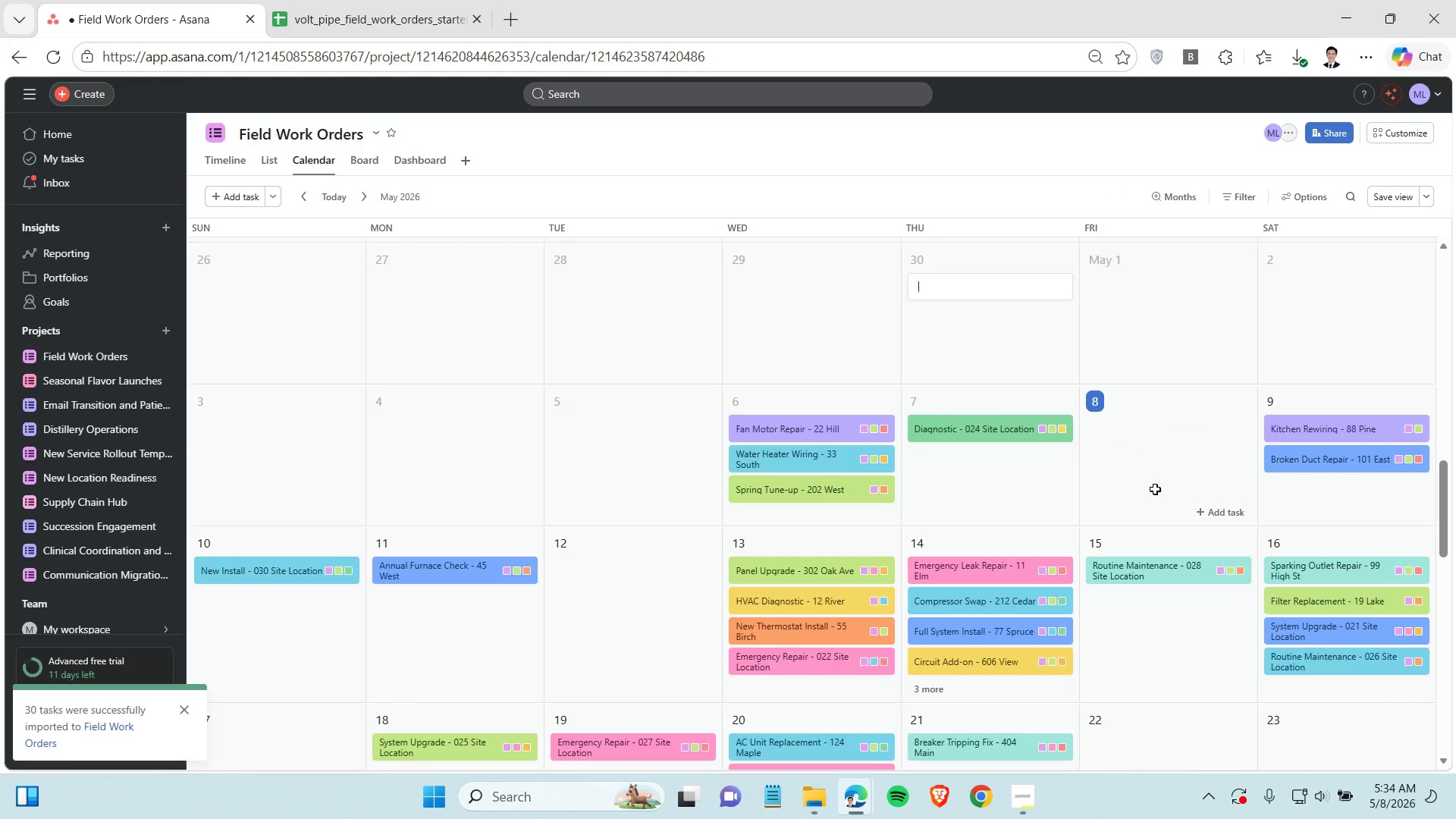 
scroll: coordinate [1159, 478], scroll_direction: down, amount: 3.0
 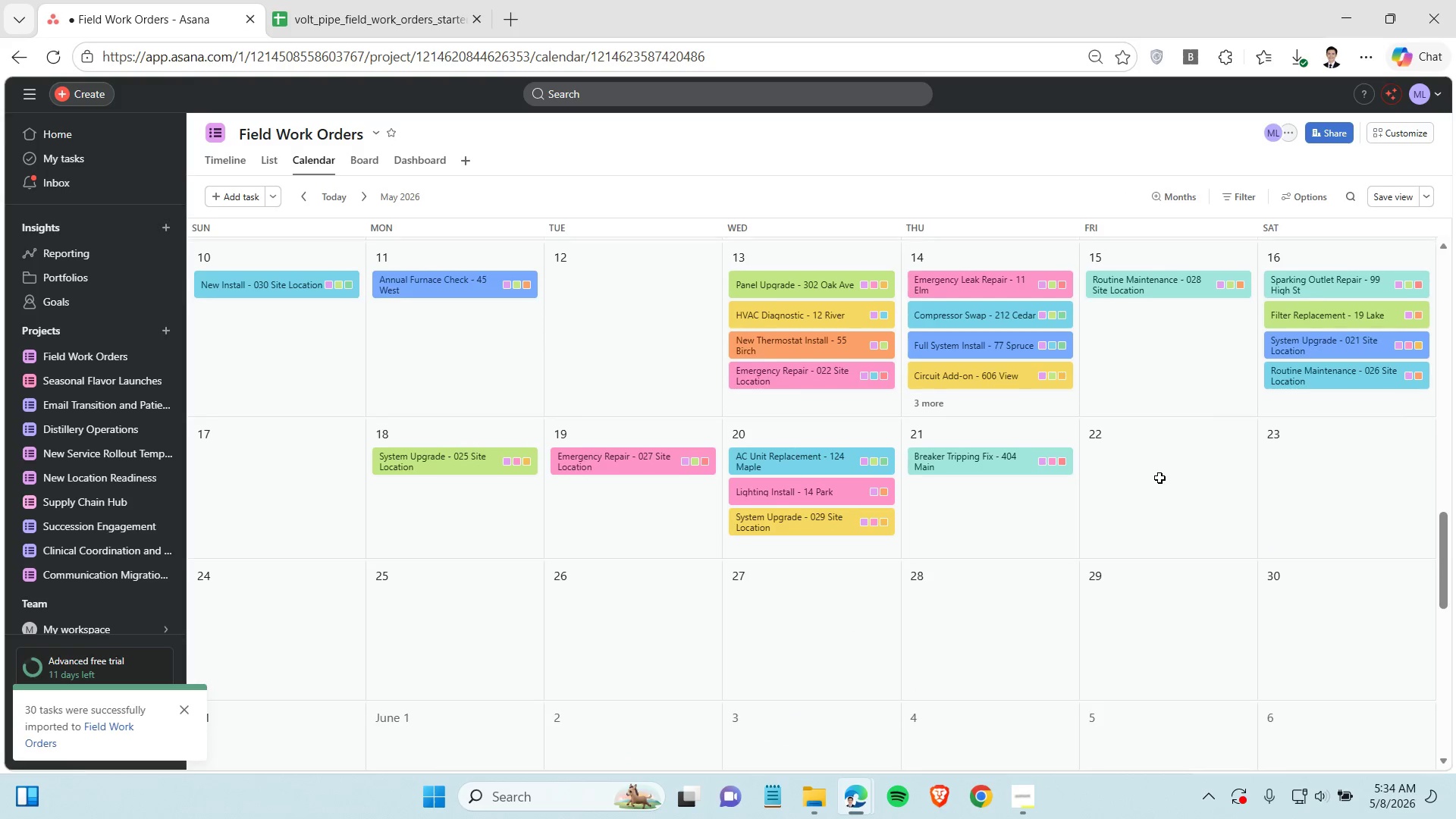 
scroll: coordinate [1153, 479], scroll_direction: up, amount: 2.0
 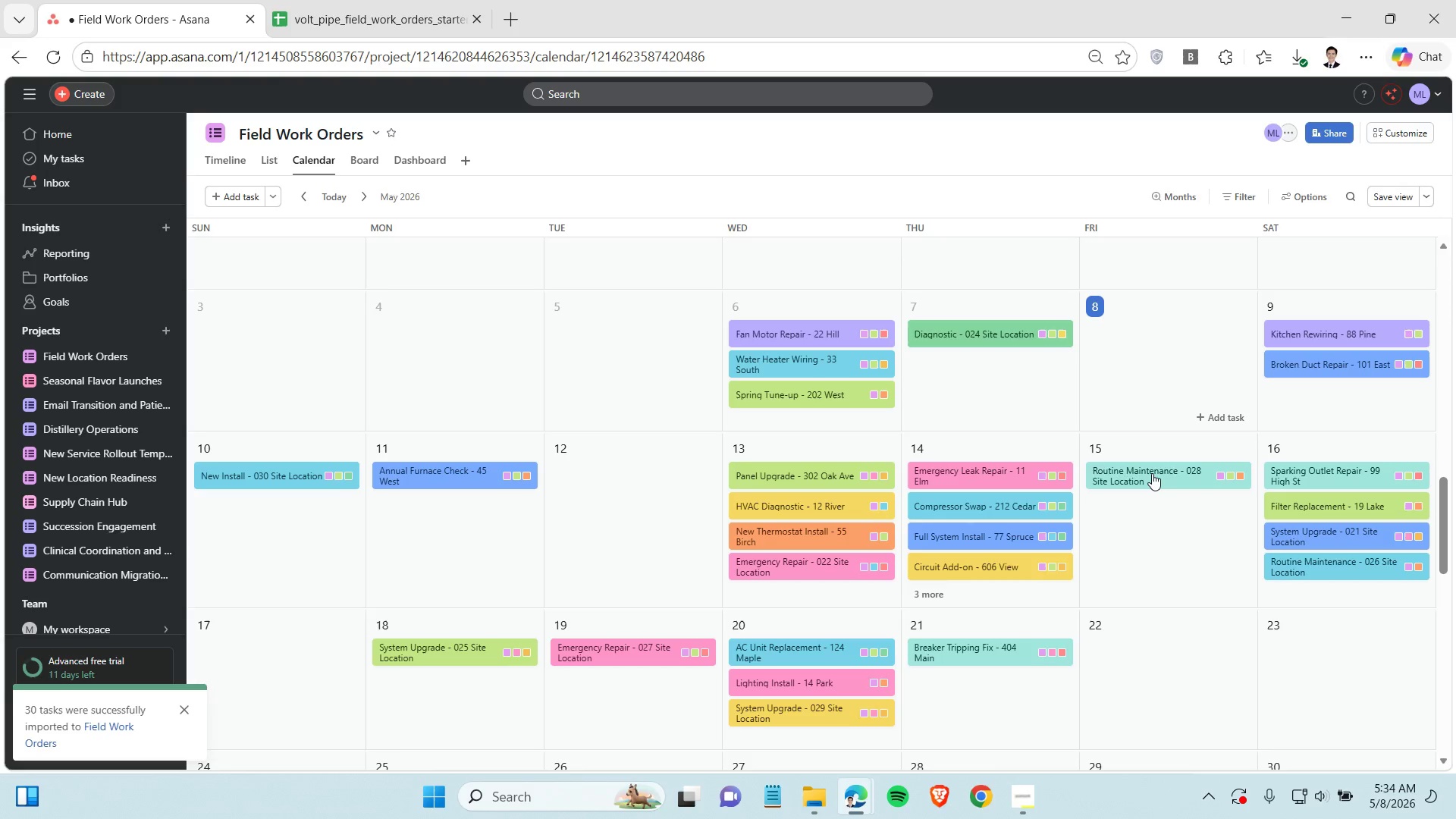 
hold_key(key=ControlLeft, duration=1.5)
scroll: coordinate [1152, 473], scroll_direction: up, amount: 1.0
 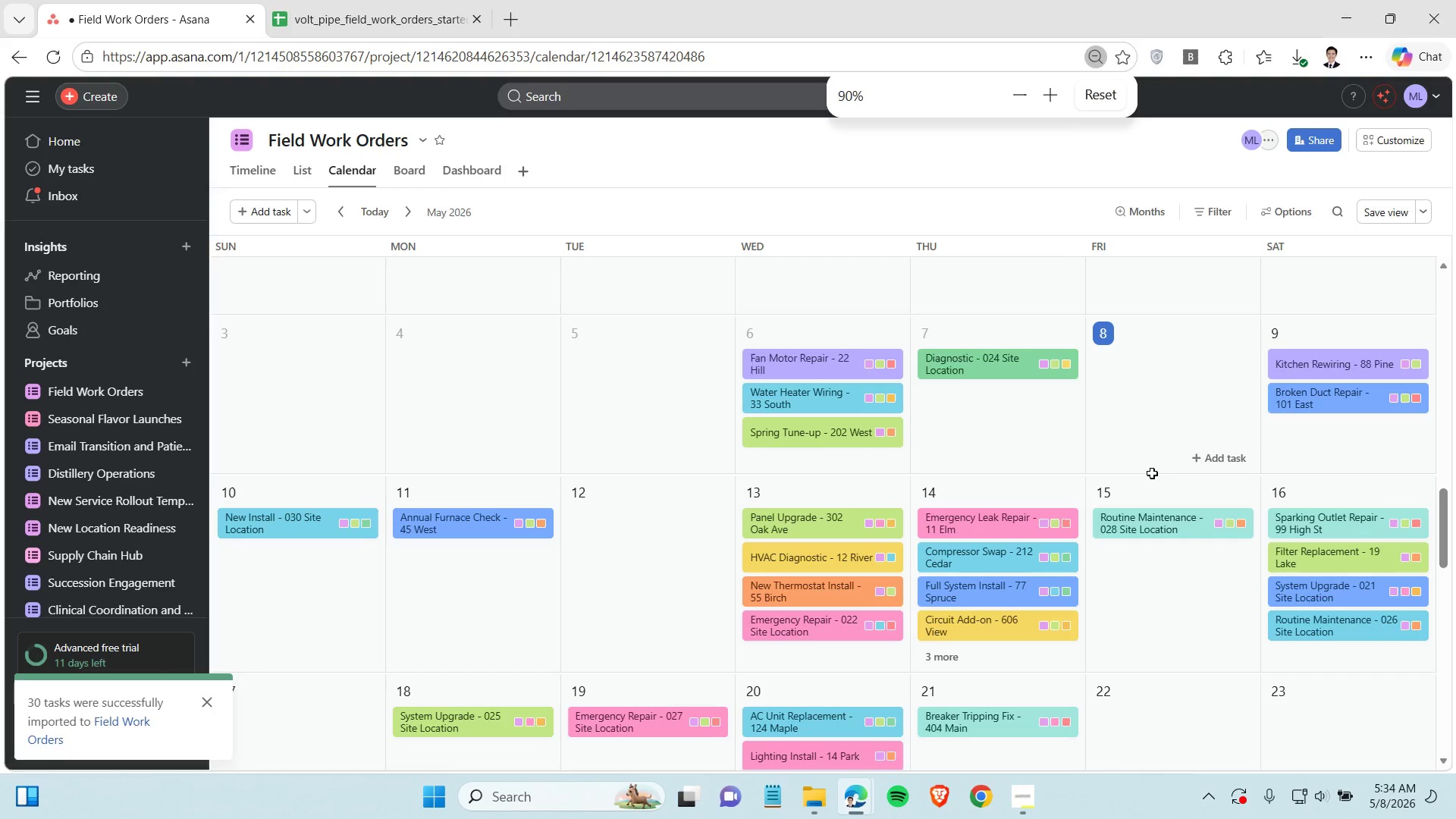 
hold_key(key=ControlLeft, duration=1.52)
scroll: coordinate [1152, 473], scroll_direction: down, amount: 1.0
 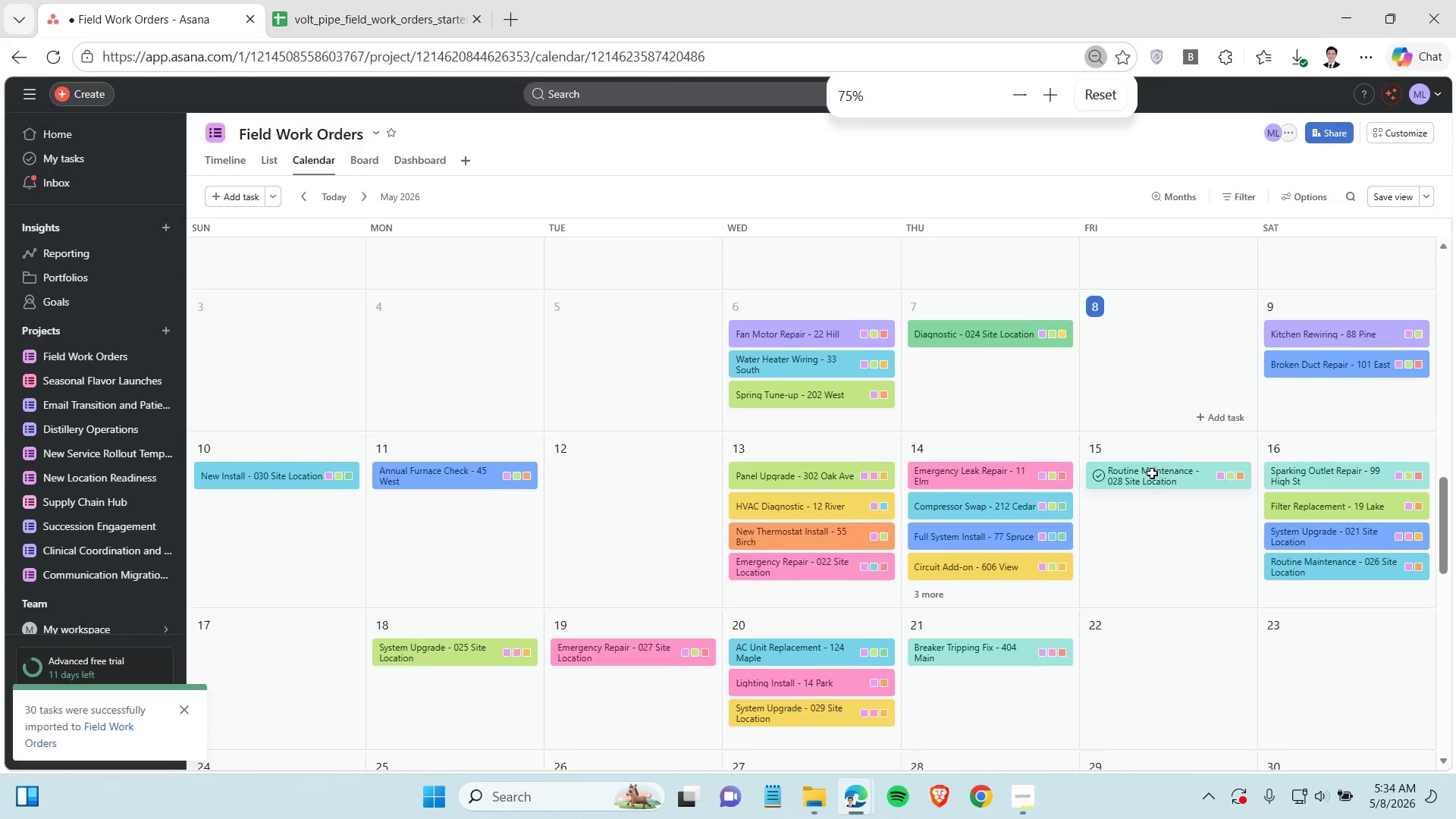 
hold_key(key=ControlLeft, duration=1.51)
scroll: coordinate [1152, 471], scroll_direction: down, amount: 1.0
 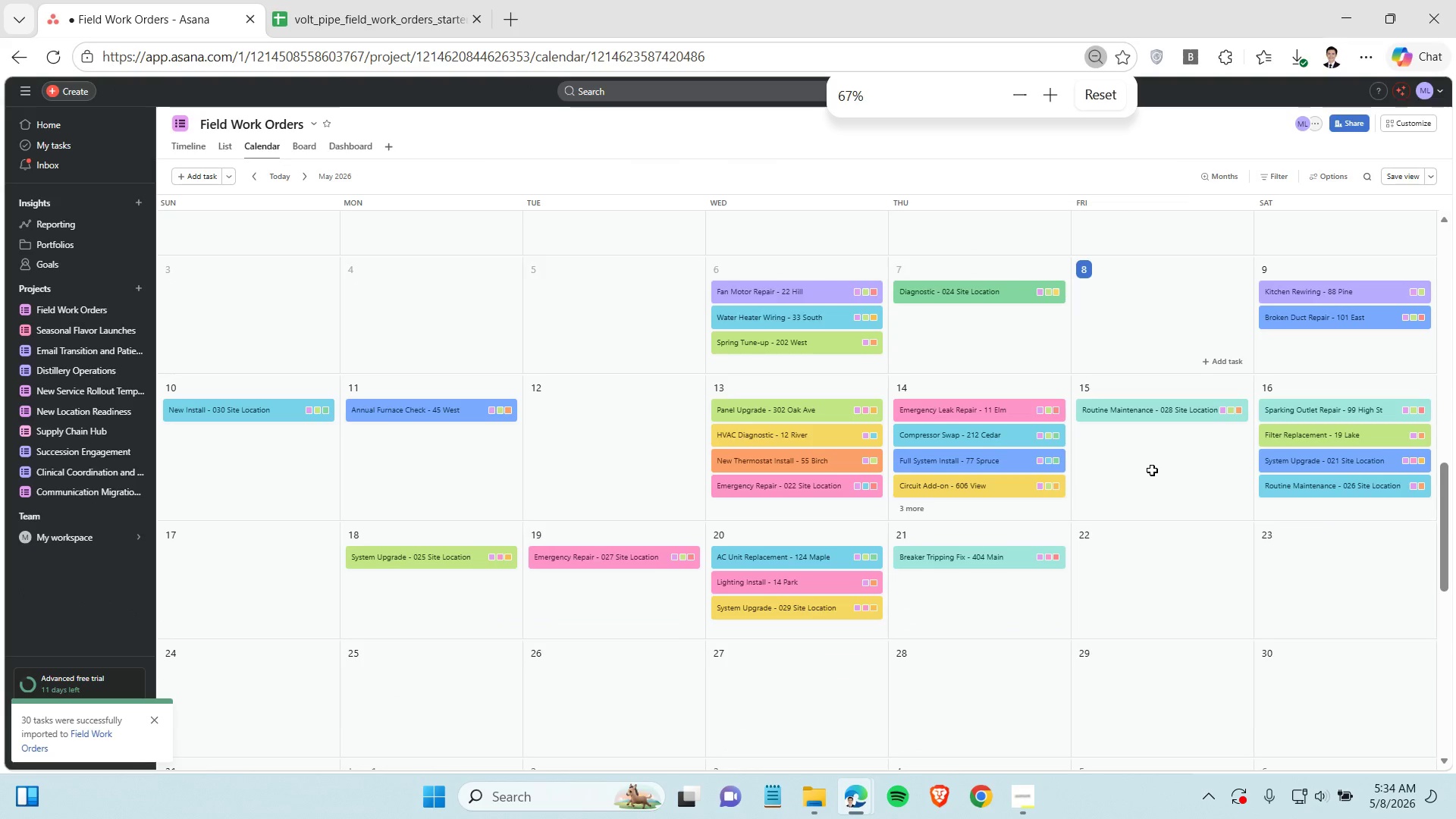 
hold_key(key=ControlLeft, duration=1.53)
 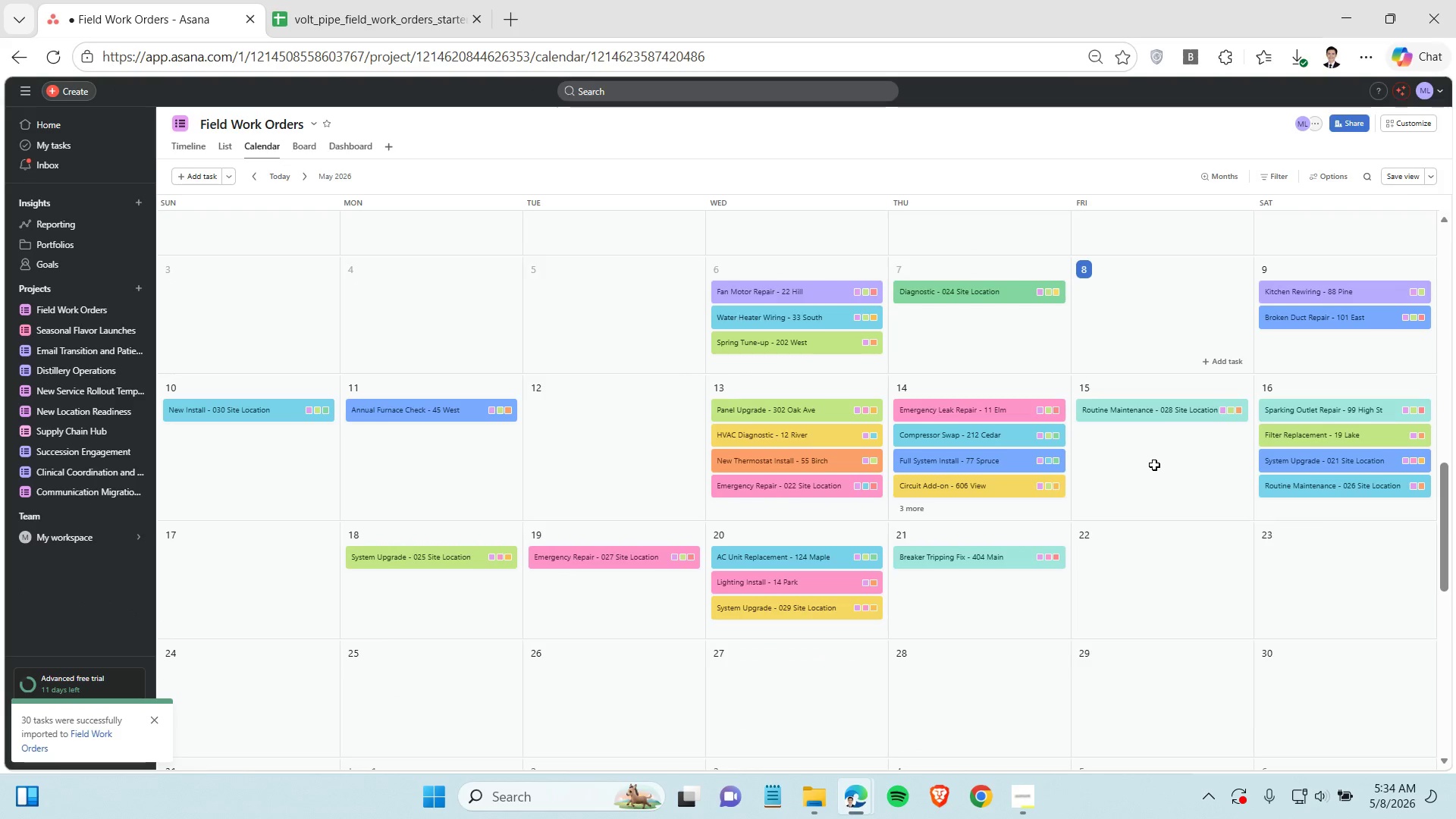 
key(Control+ControlLeft)
 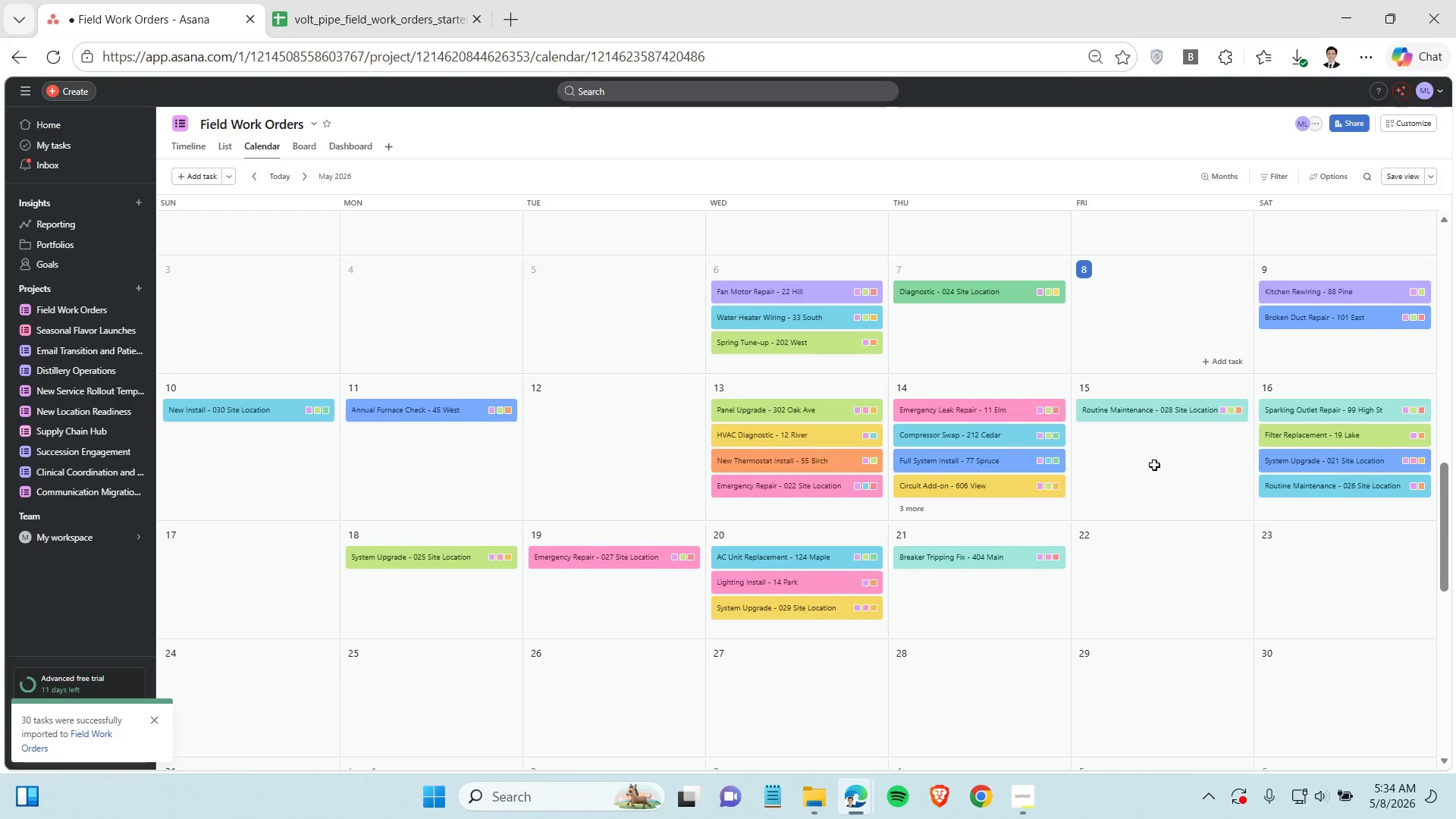 
key(Control+ControlLeft)
 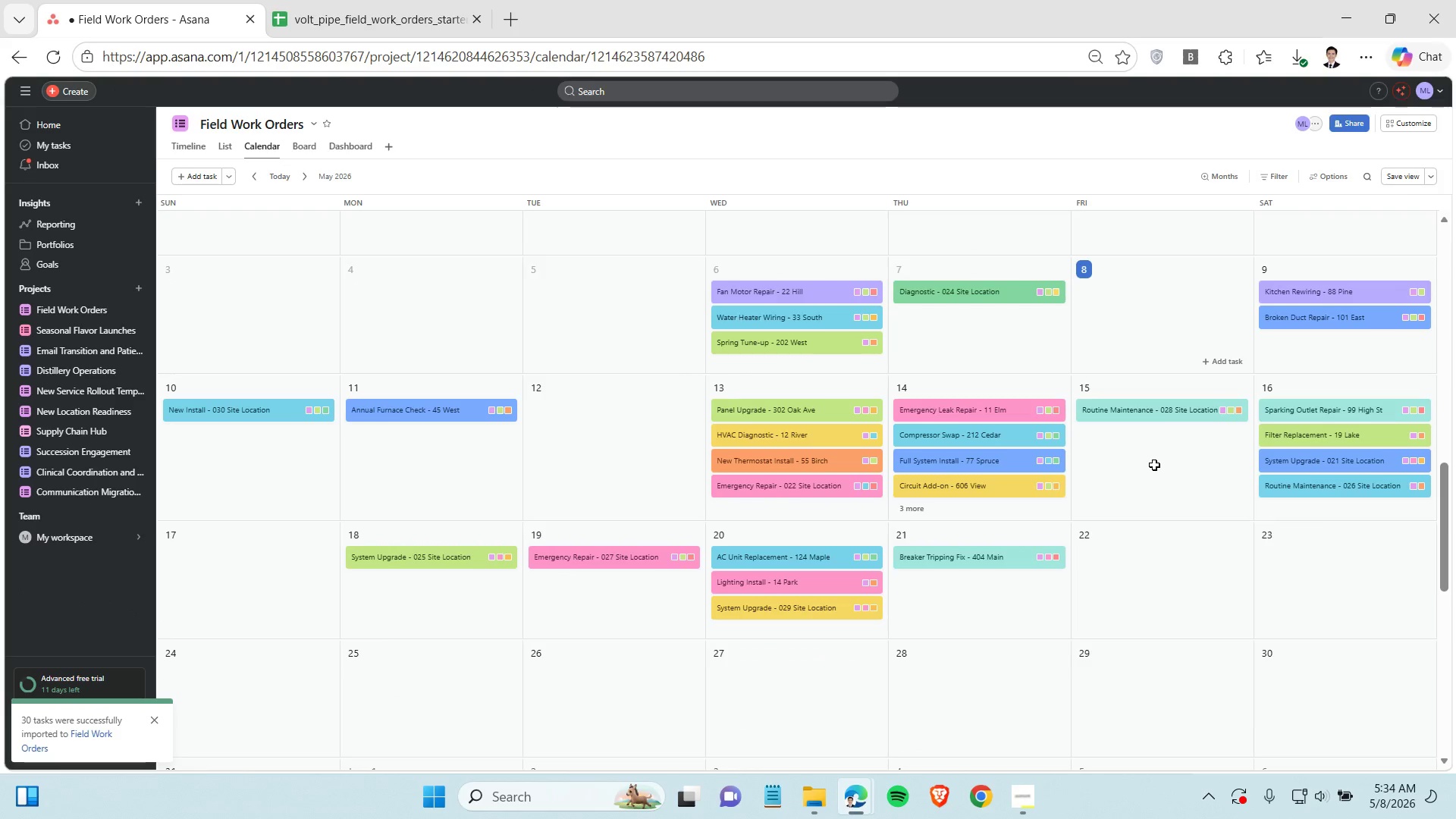 
key(Control+ControlLeft)
 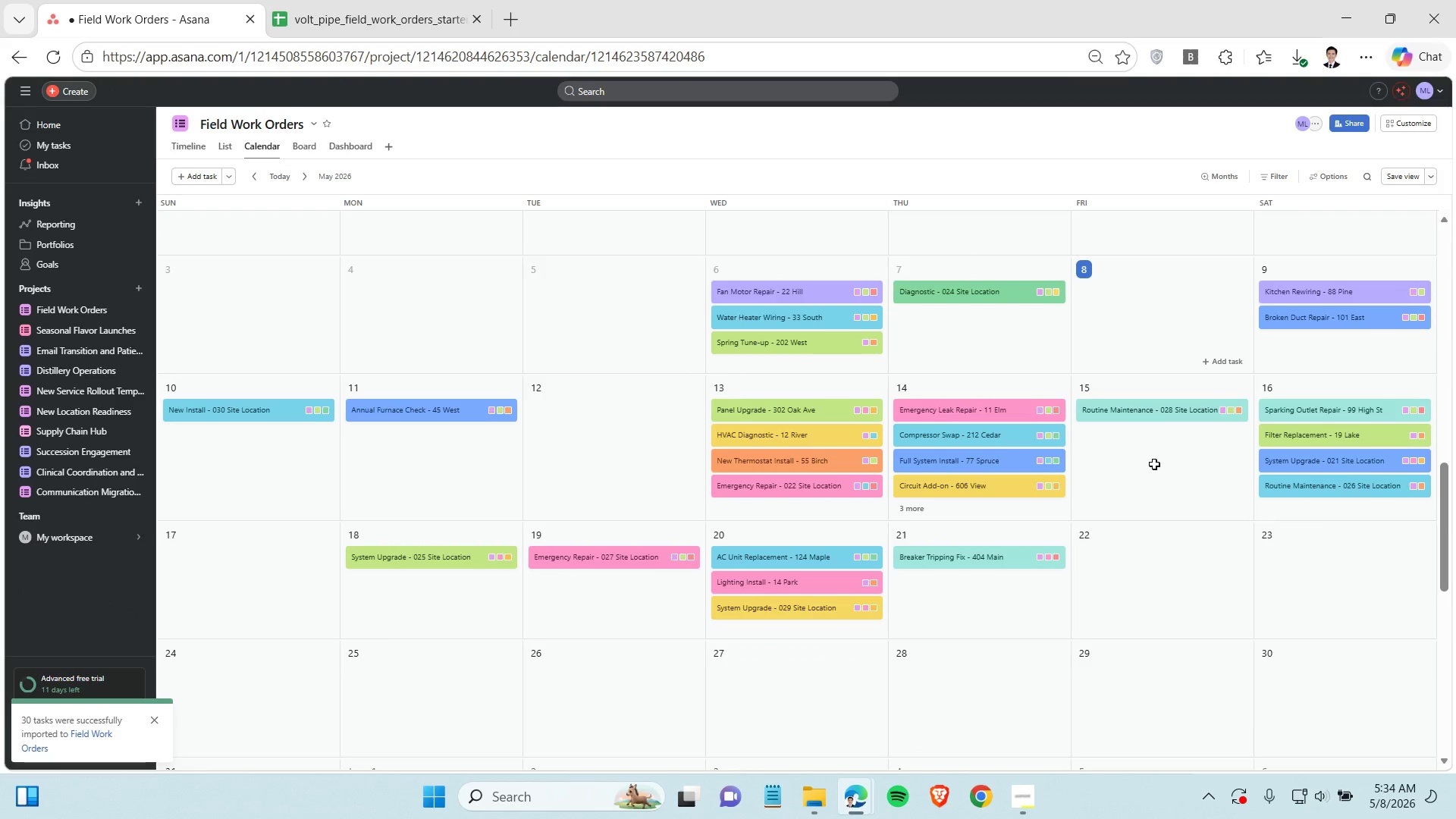 
key(Control+ControlLeft)
 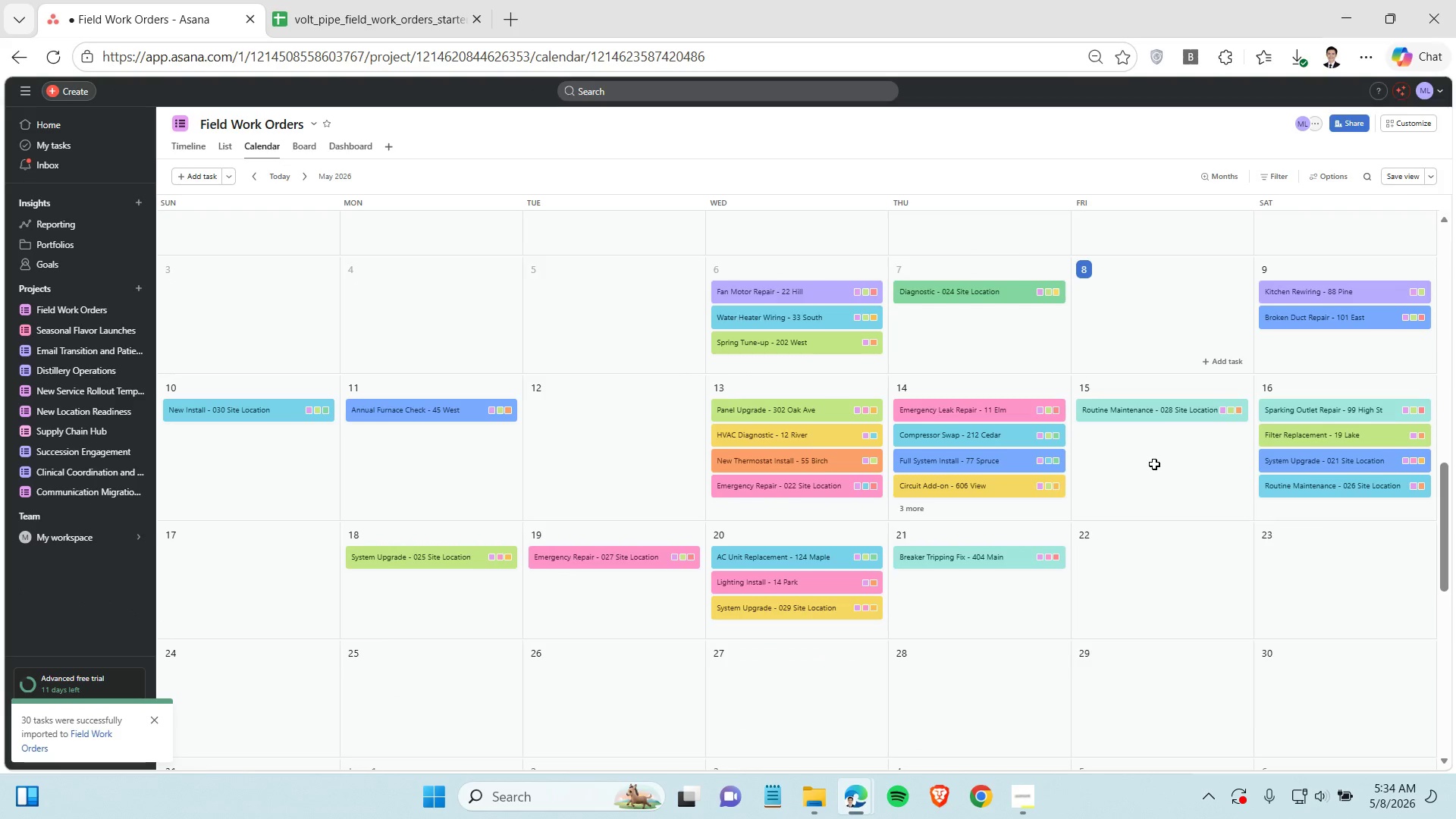 
key(Control+ControlLeft)
 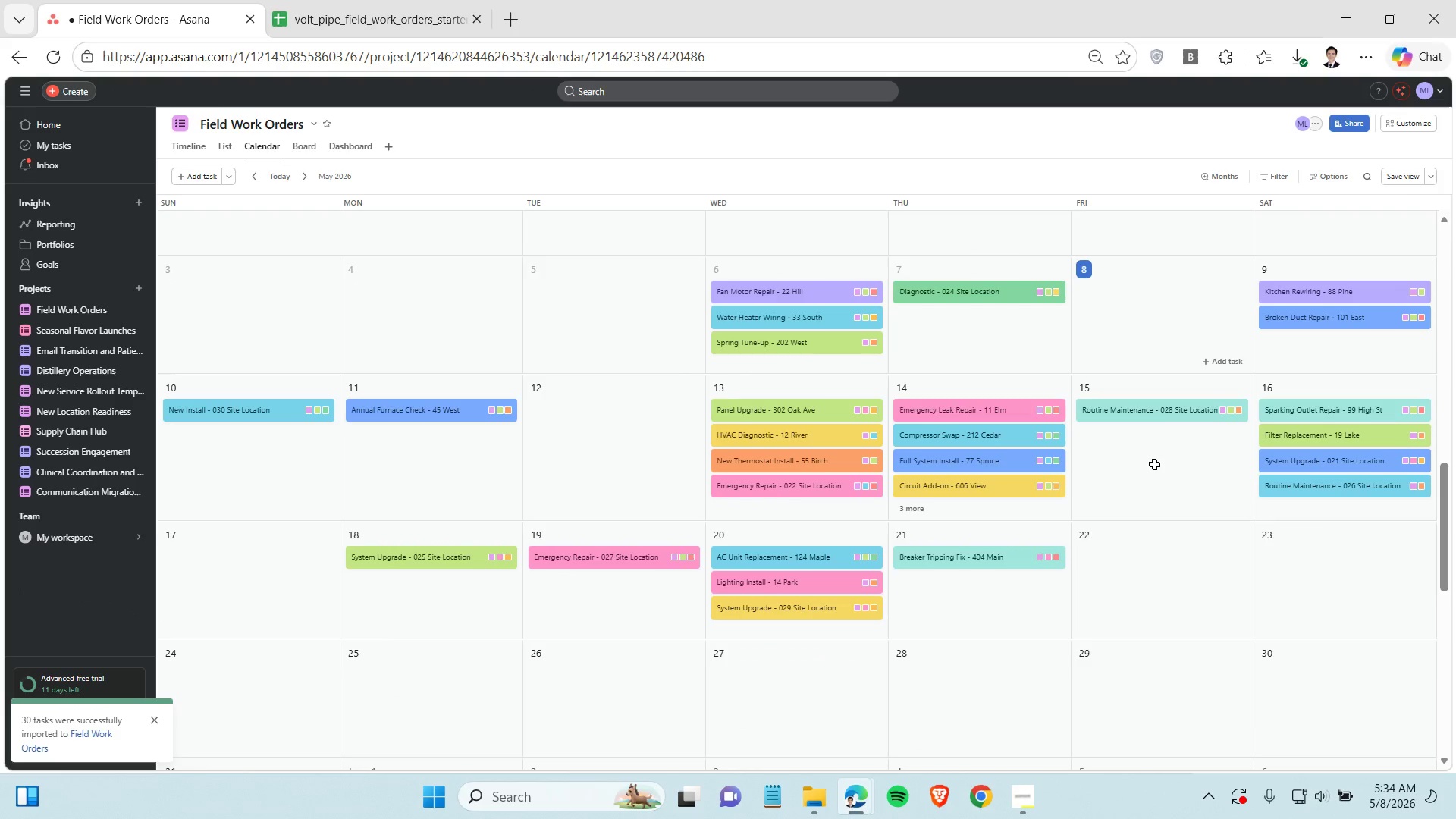 
key(Control+ControlLeft)
 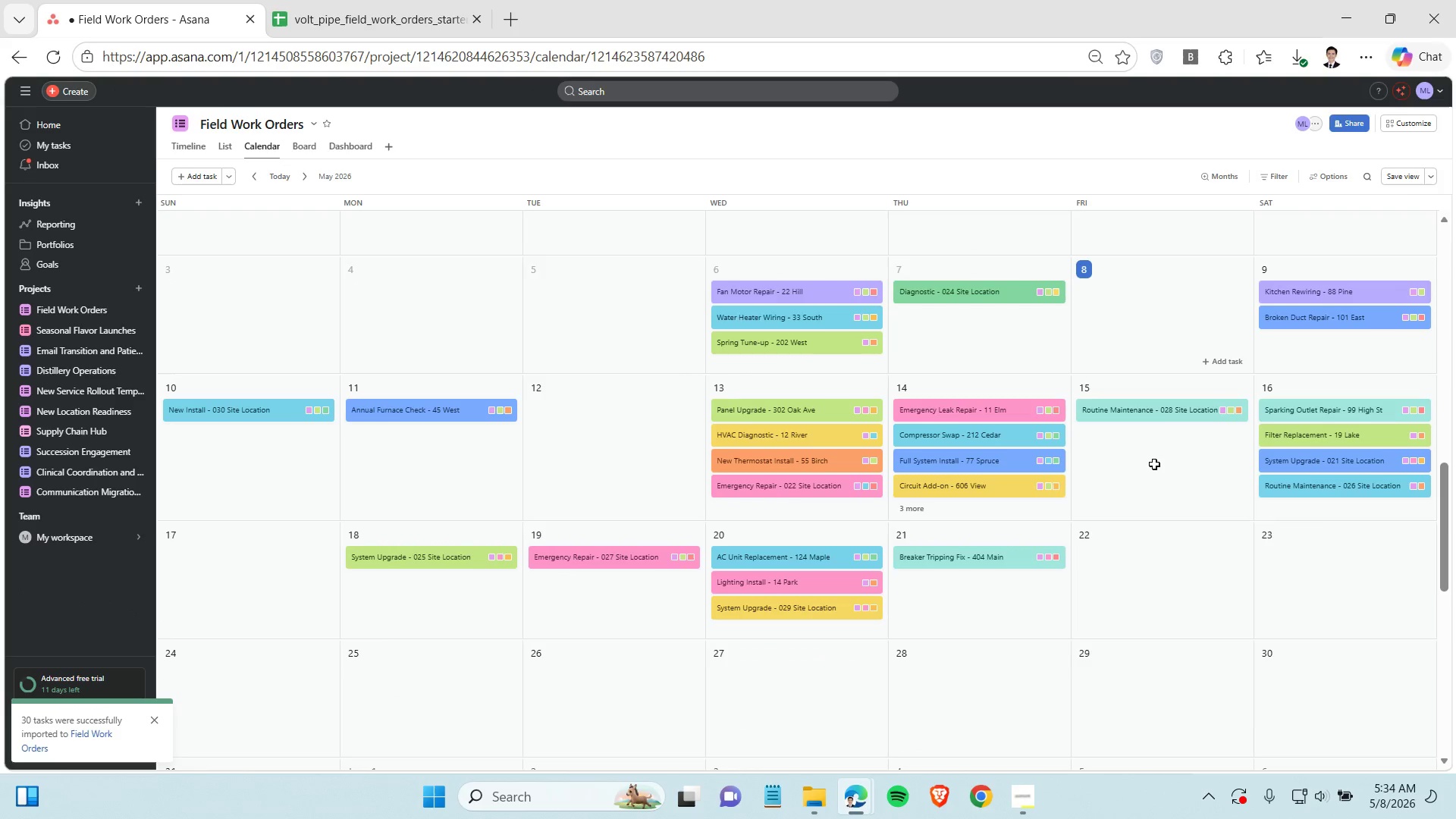 
key(Control+ControlLeft)
 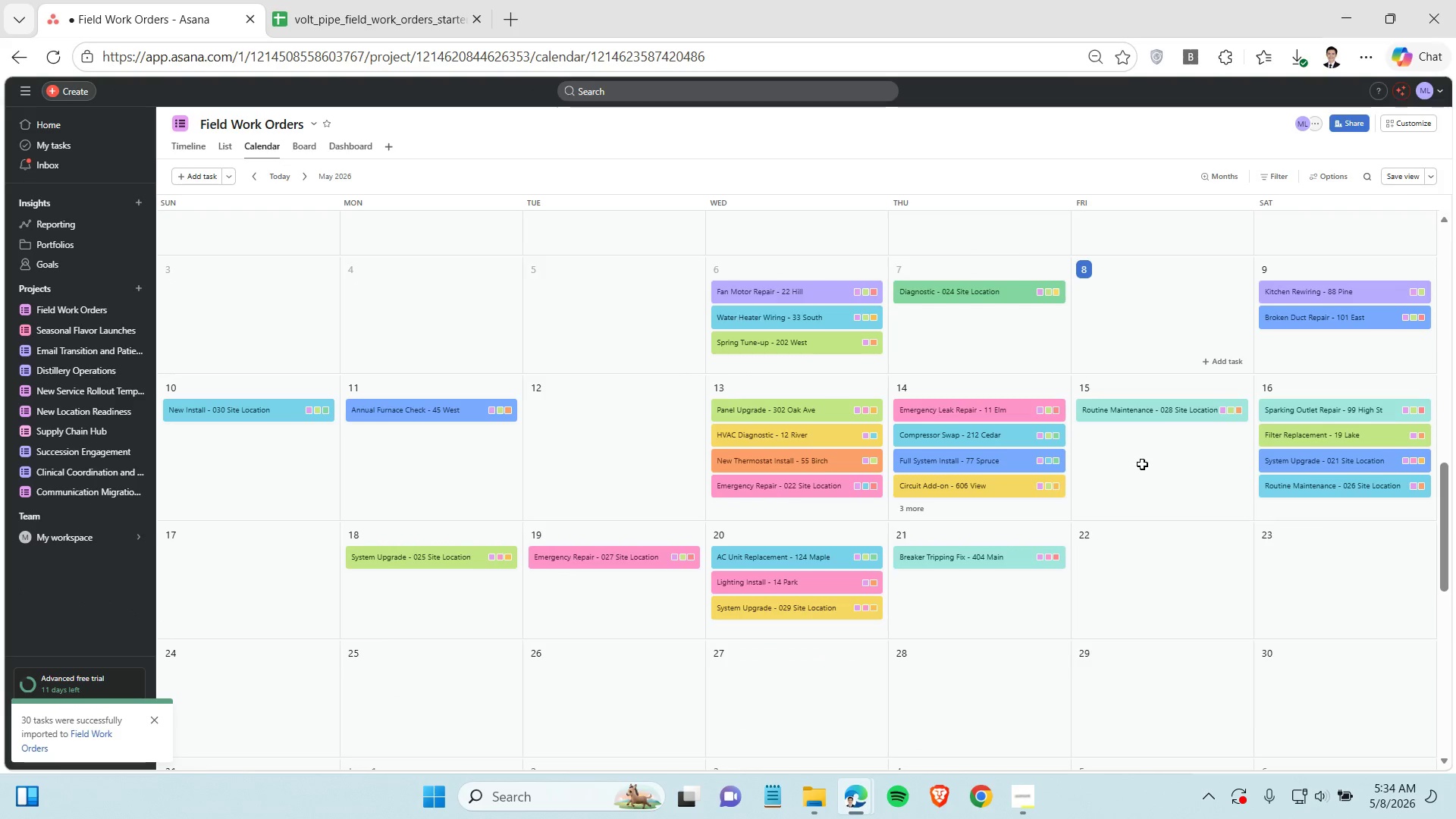 
key(Control+ControlLeft)
 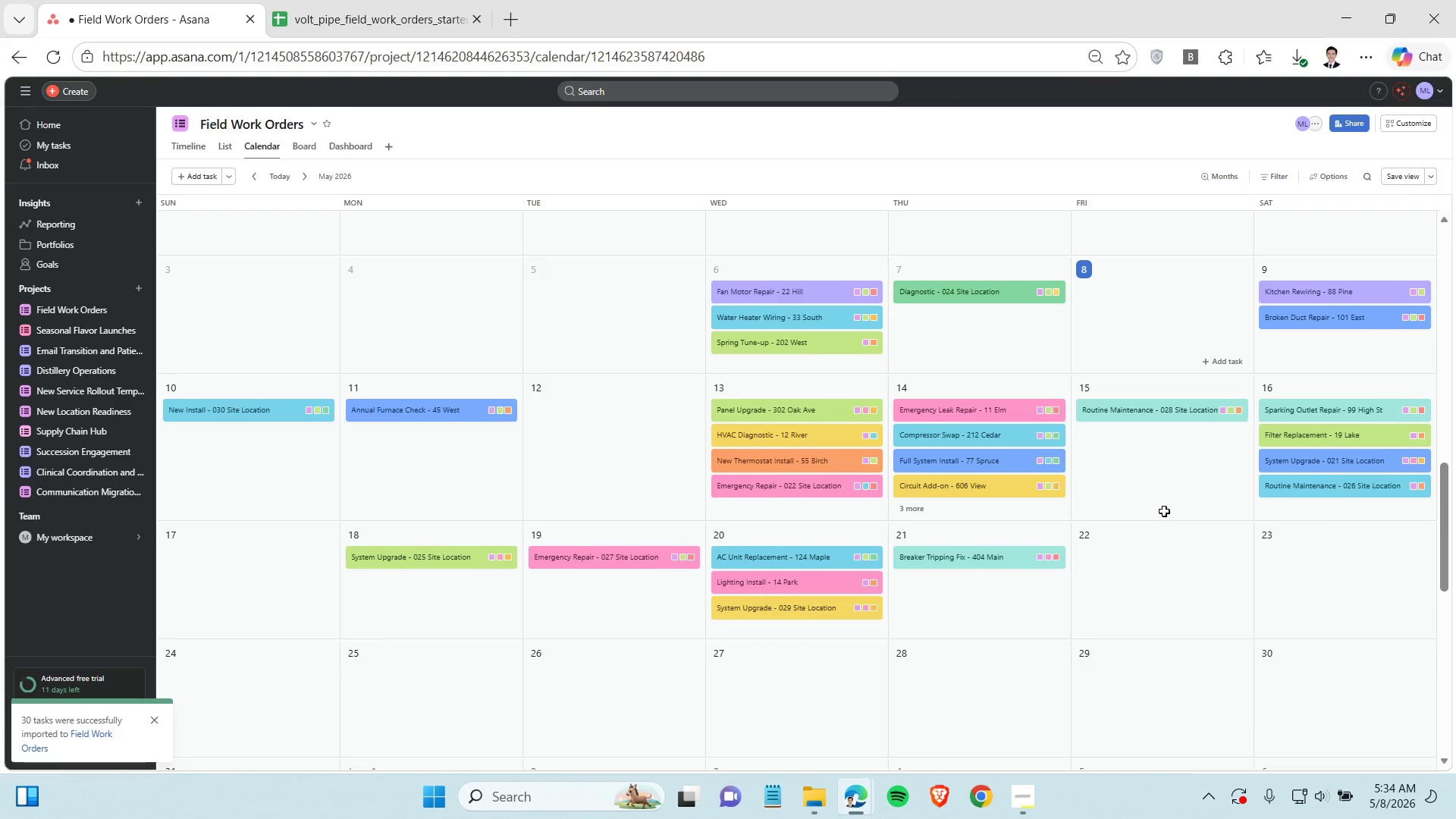 
scroll: coordinate [1164, 511], scroll_direction: up, amount: 1.0
 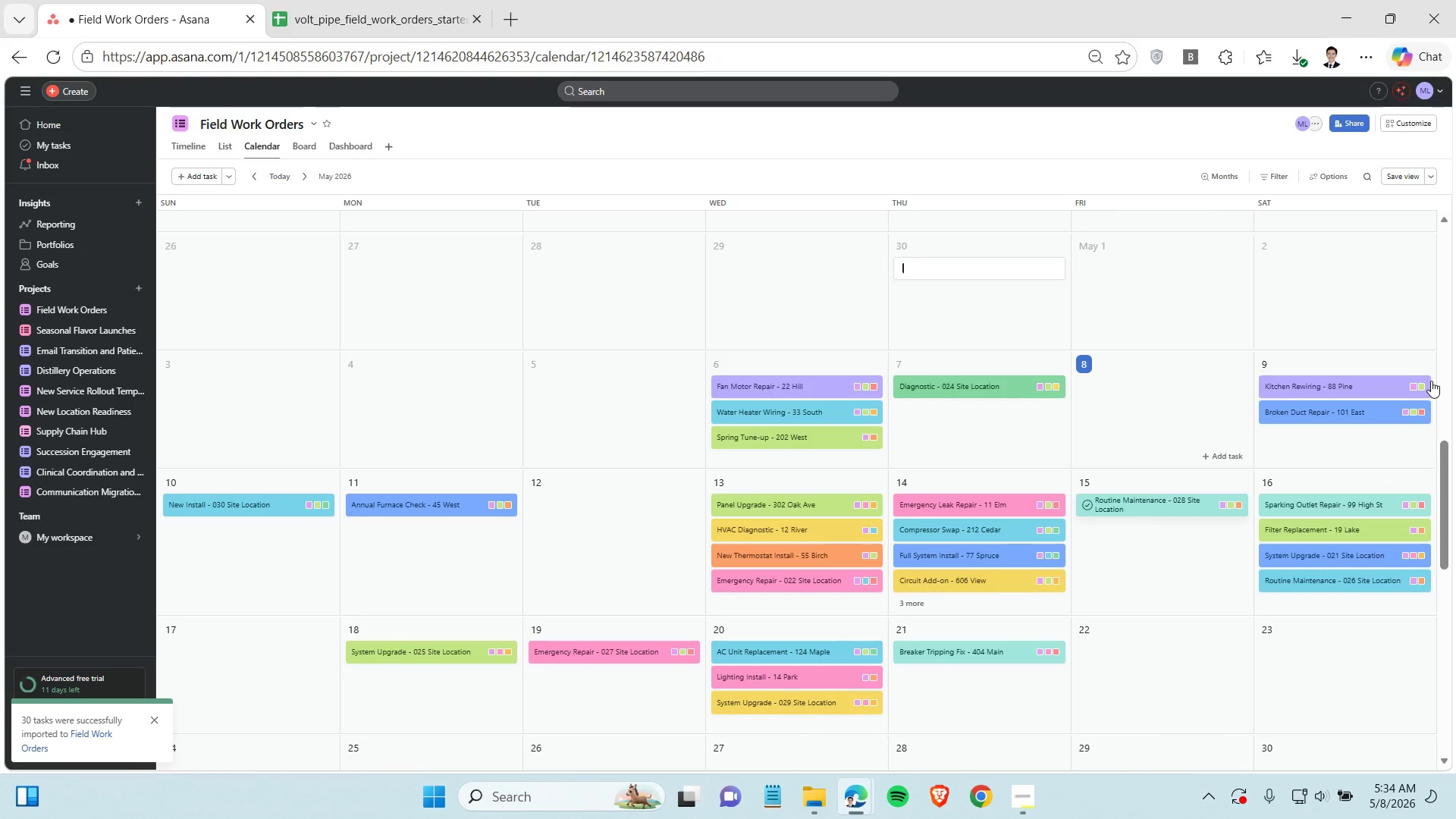 
left_click_drag(start_coordinate=[1443, 479], to_coordinate=[1455, 486])
 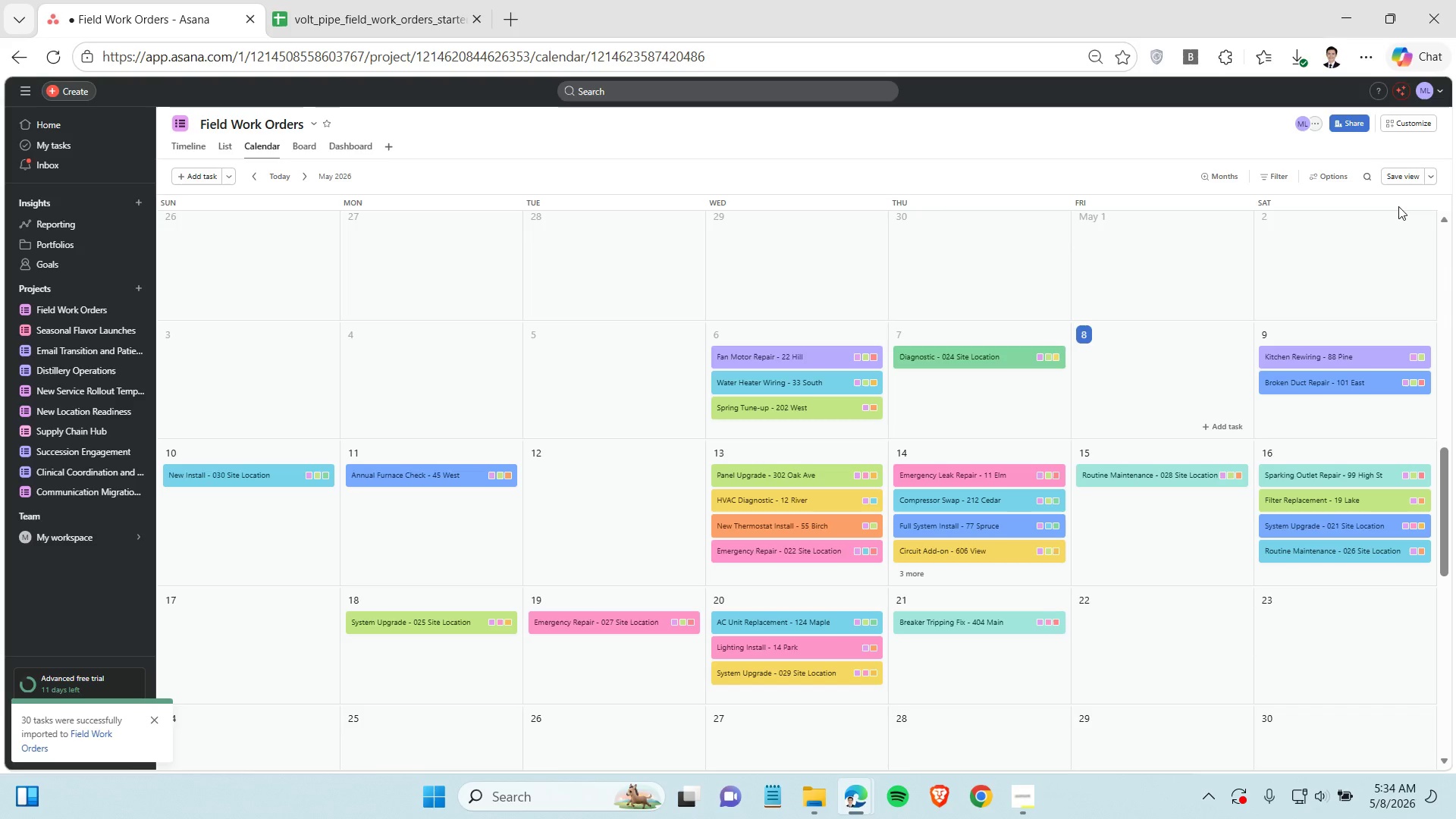 
left_click([1389, 180])
 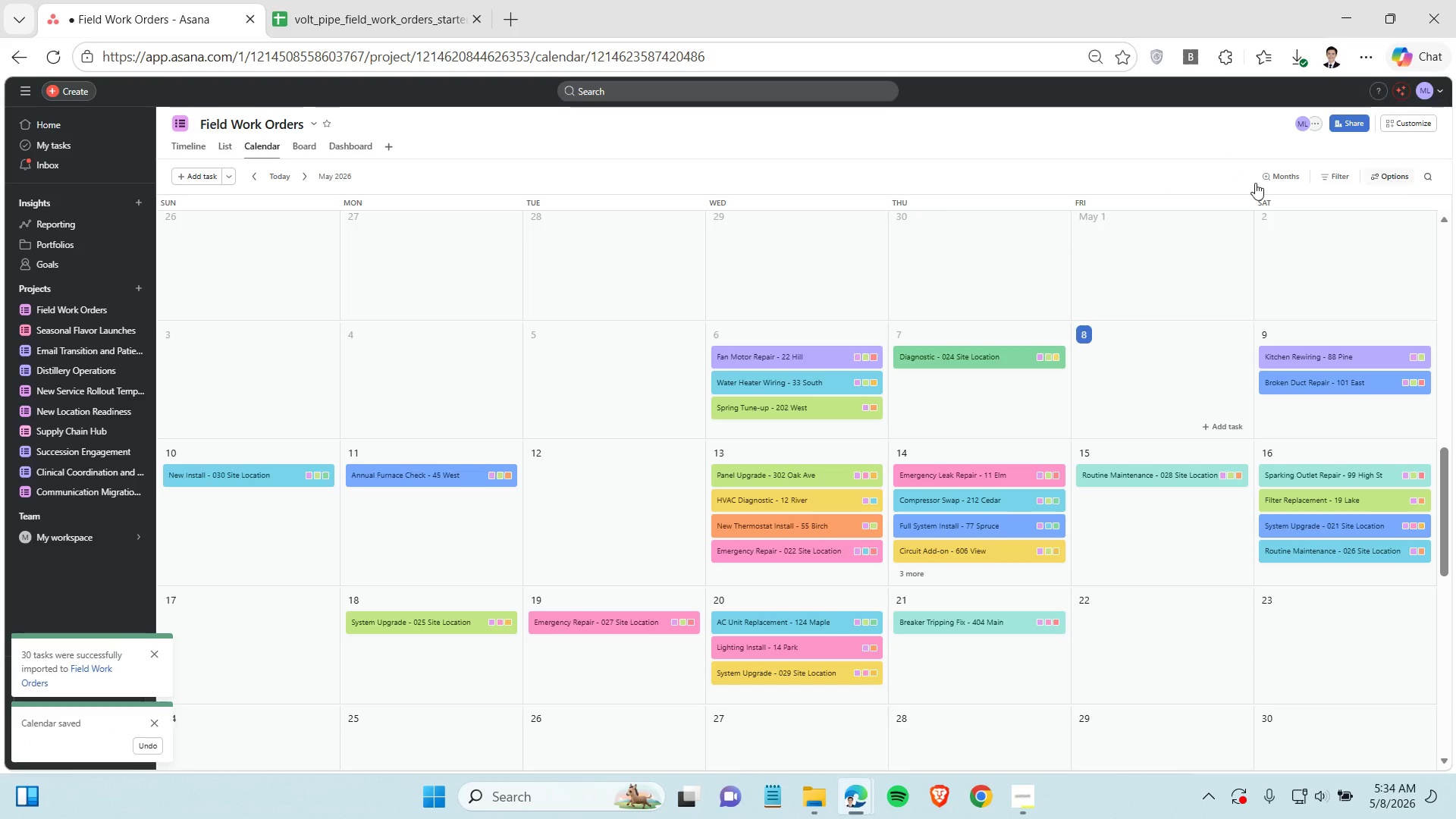 
left_click([991, 168])
 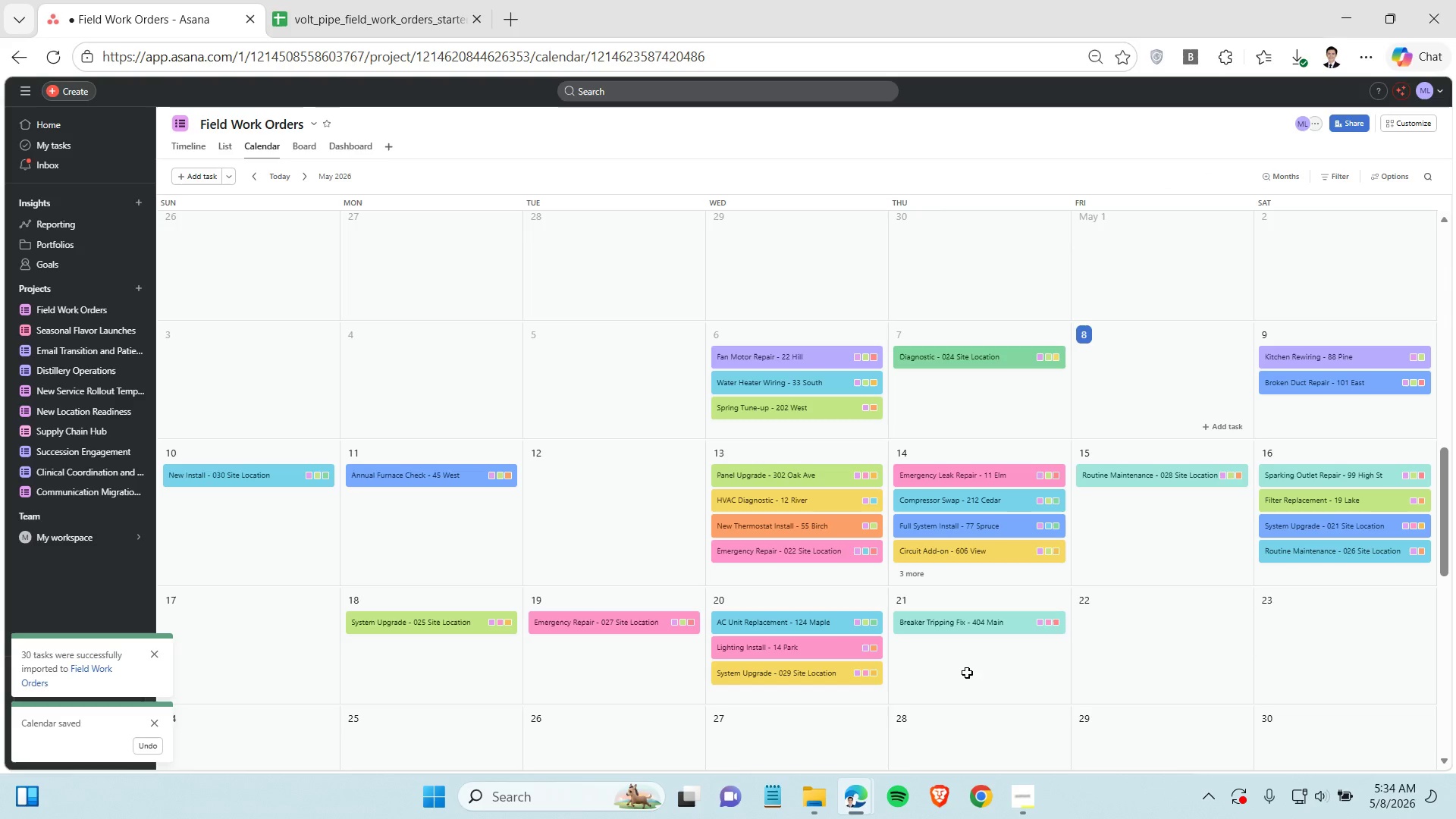 
left_click([1026, 802])